 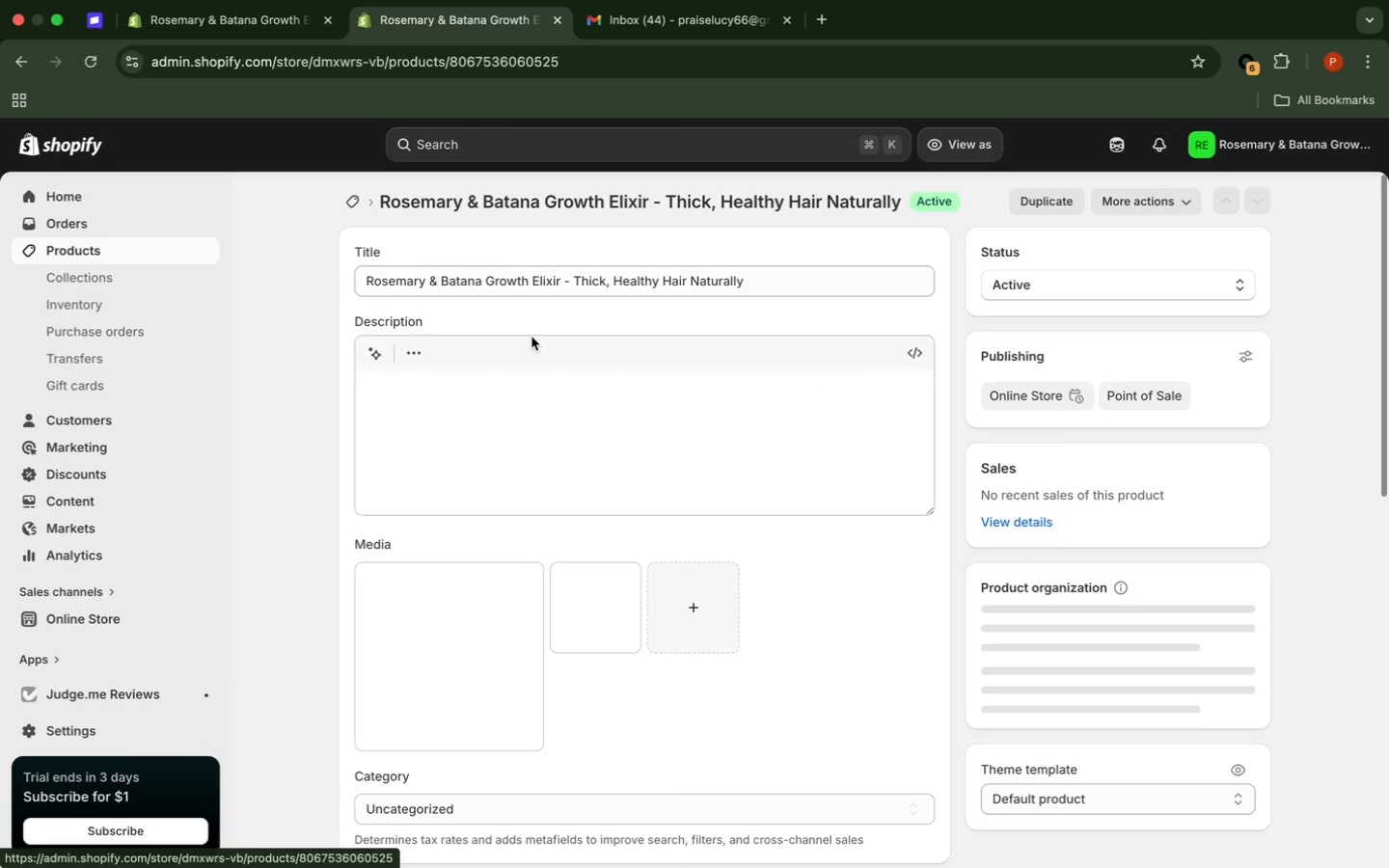 
scroll: coordinate [1143, 208], scroll_direction: down, amount: 16.0
 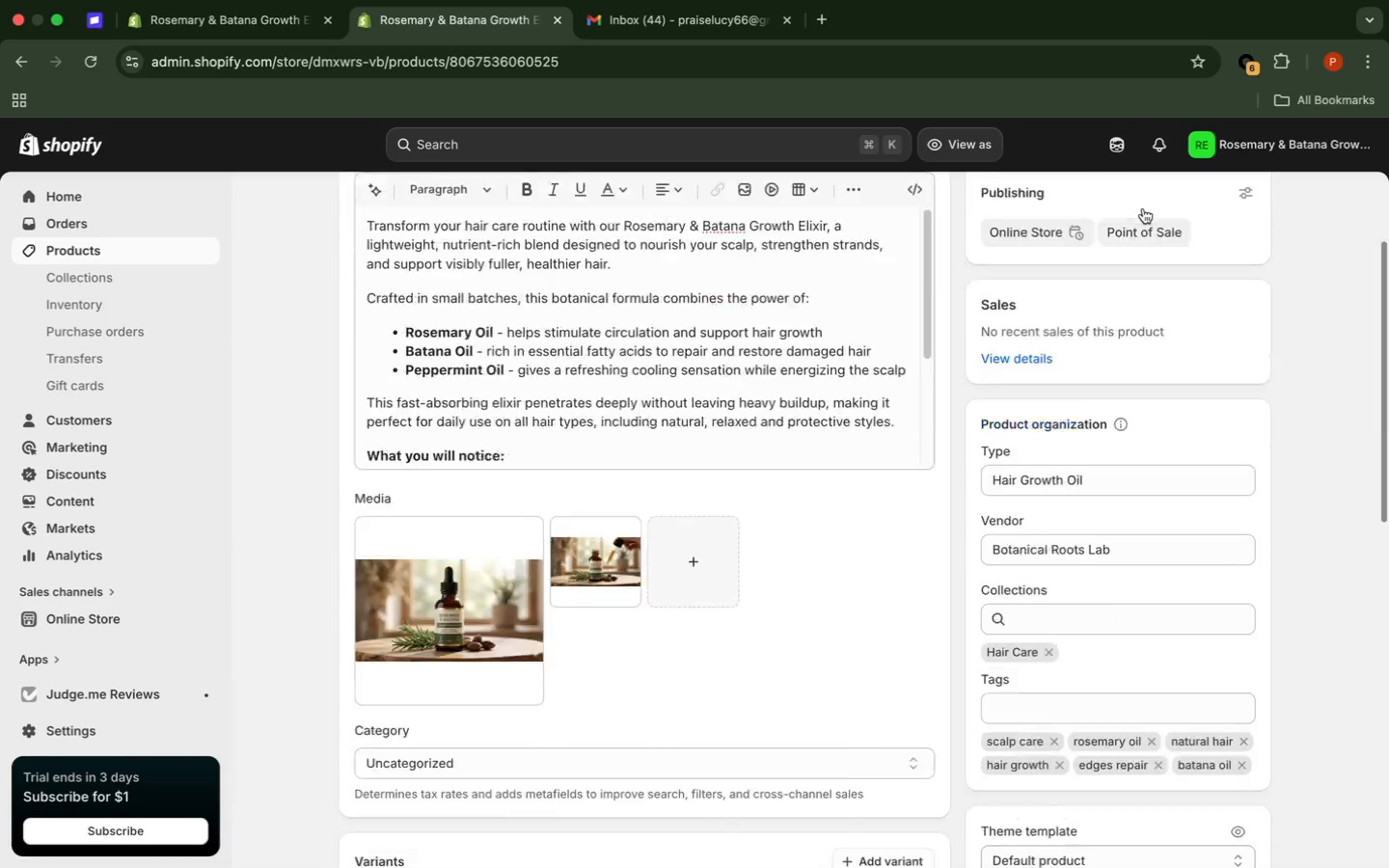 
scroll: coordinate [1143, 209], scroll_direction: up, amount: 10.0
 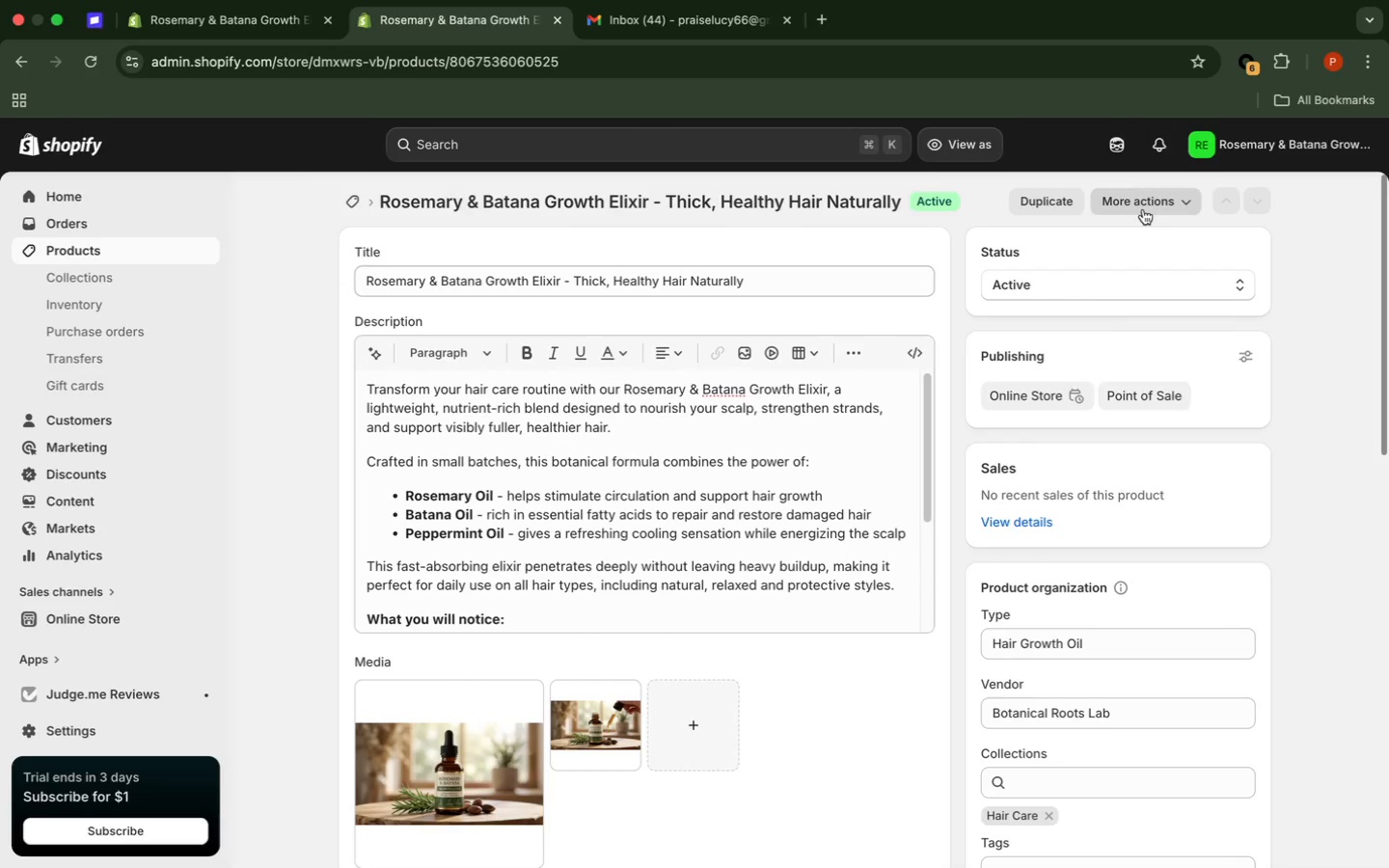 
left_click([1143, 209])
 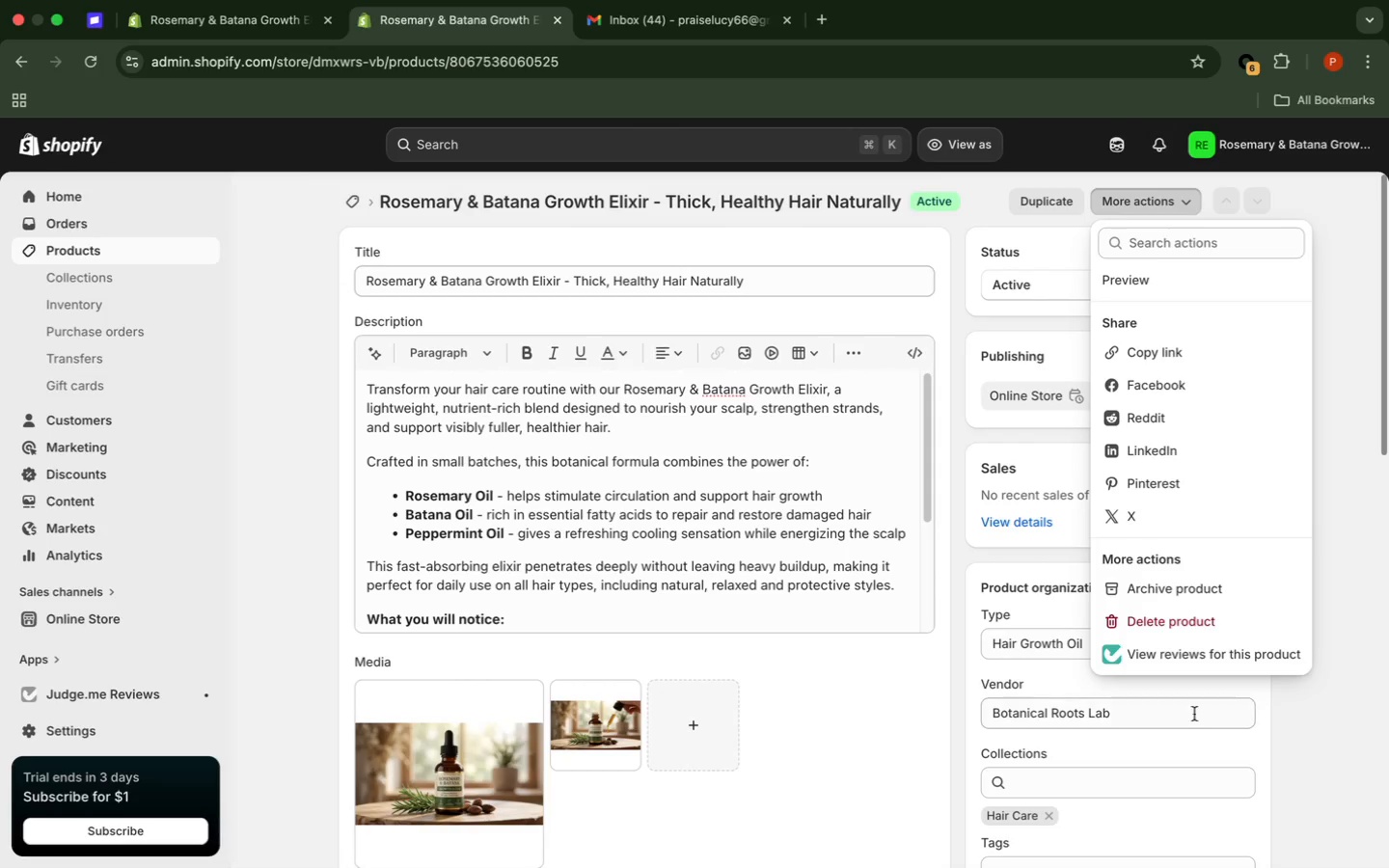 
left_click([1179, 650])
 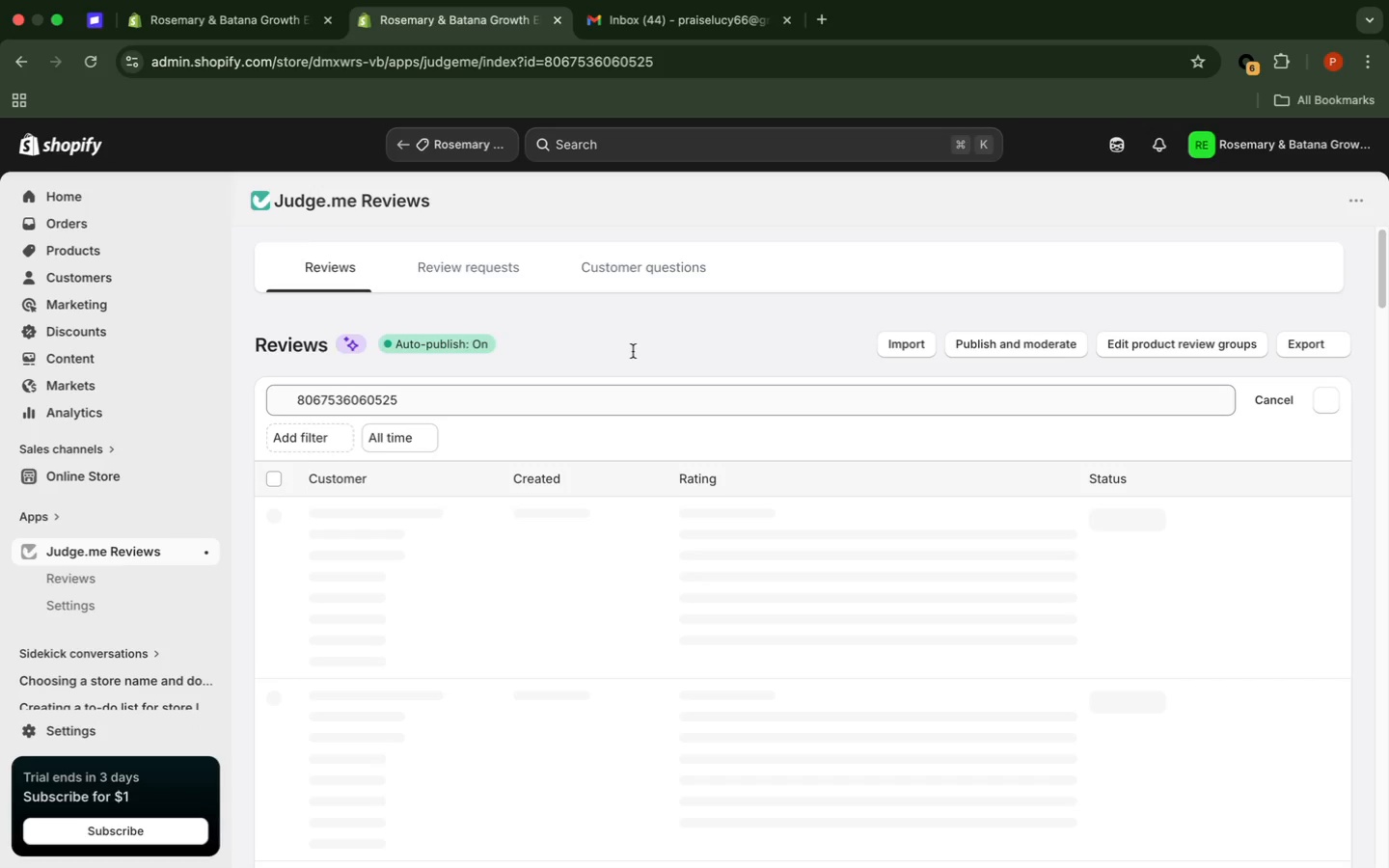 
wait(32.86)
 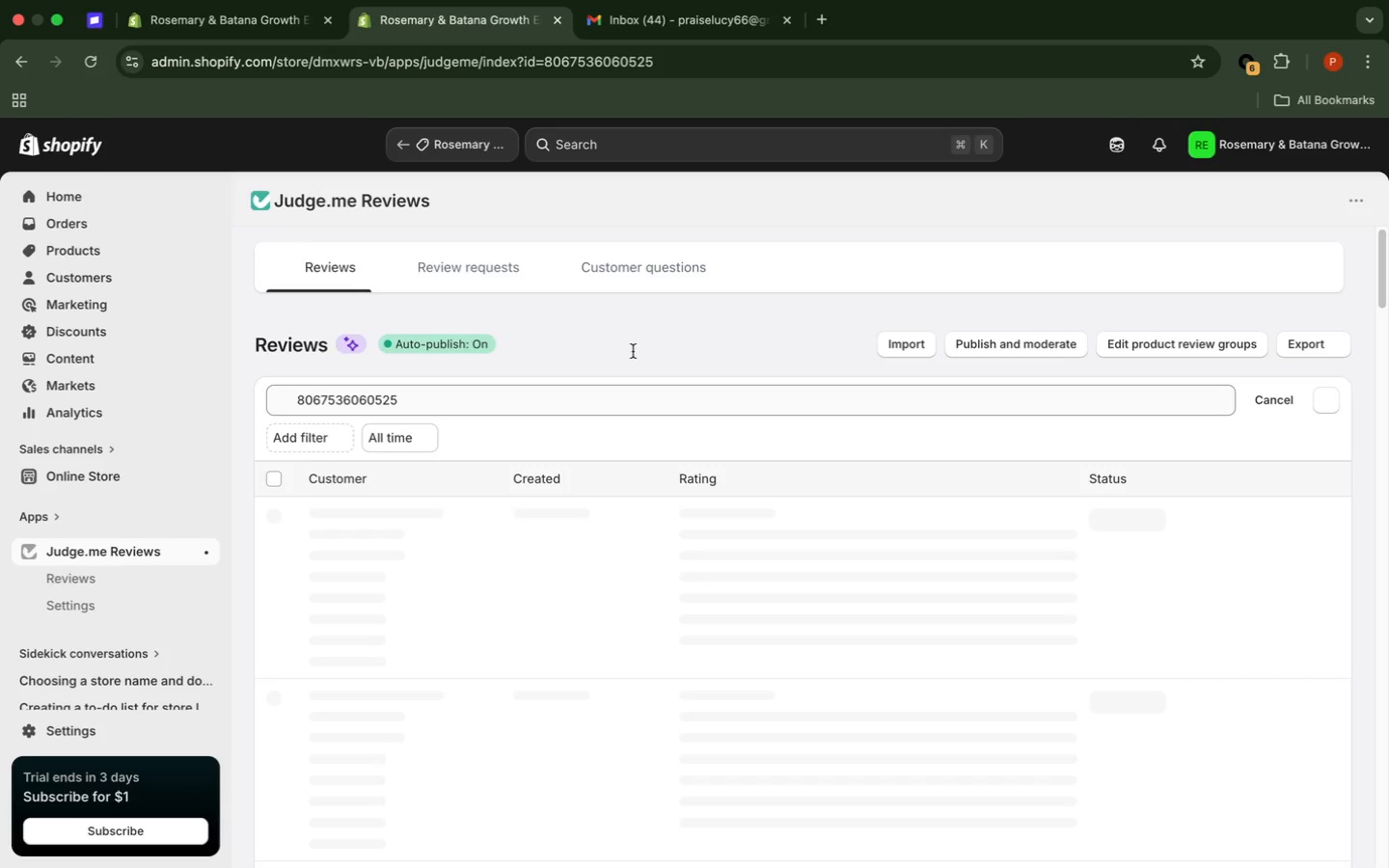 
scroll: coordinate [633, 350], scroll_direction: down, amount: 7.0
 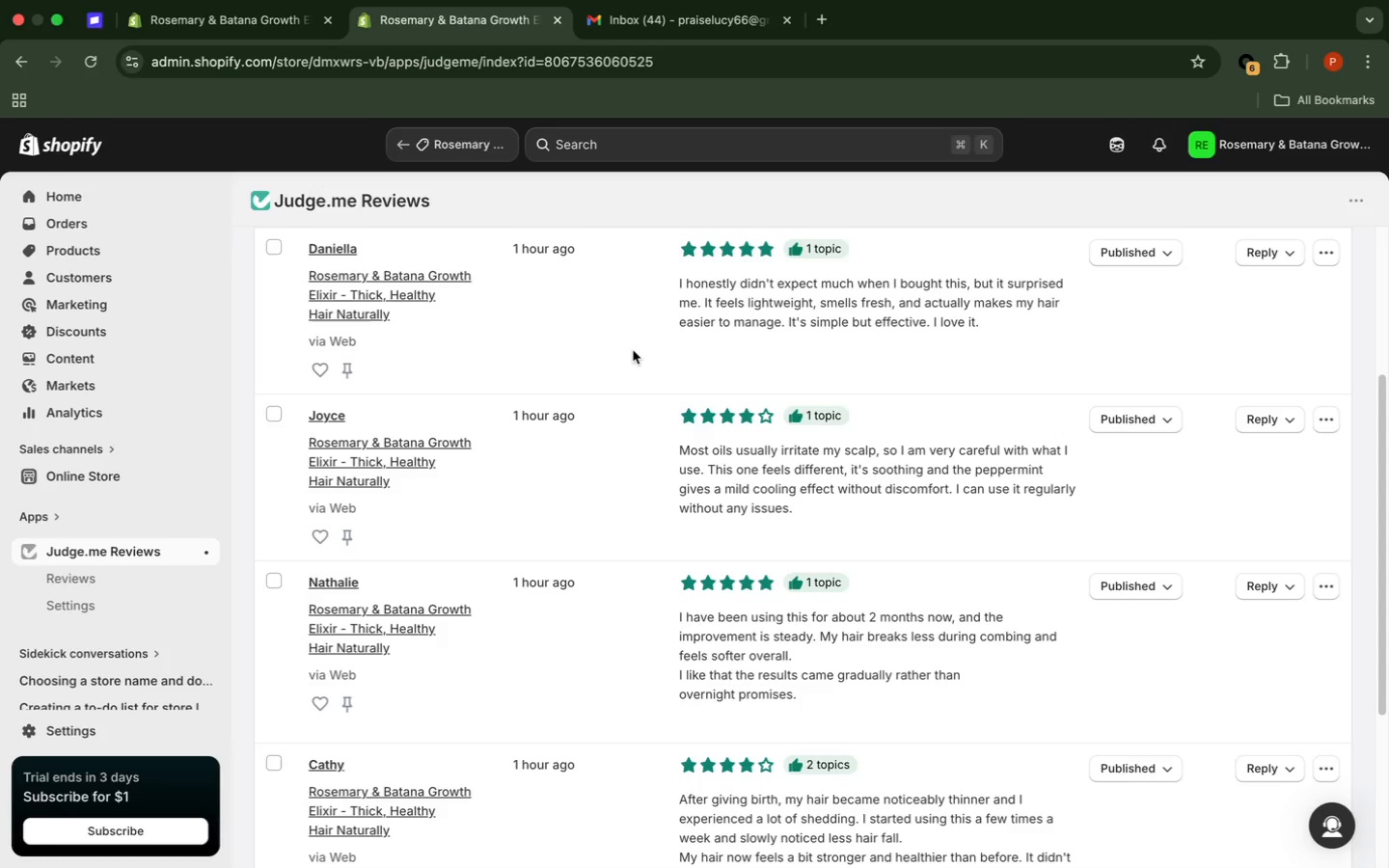 
wait(9.7)
 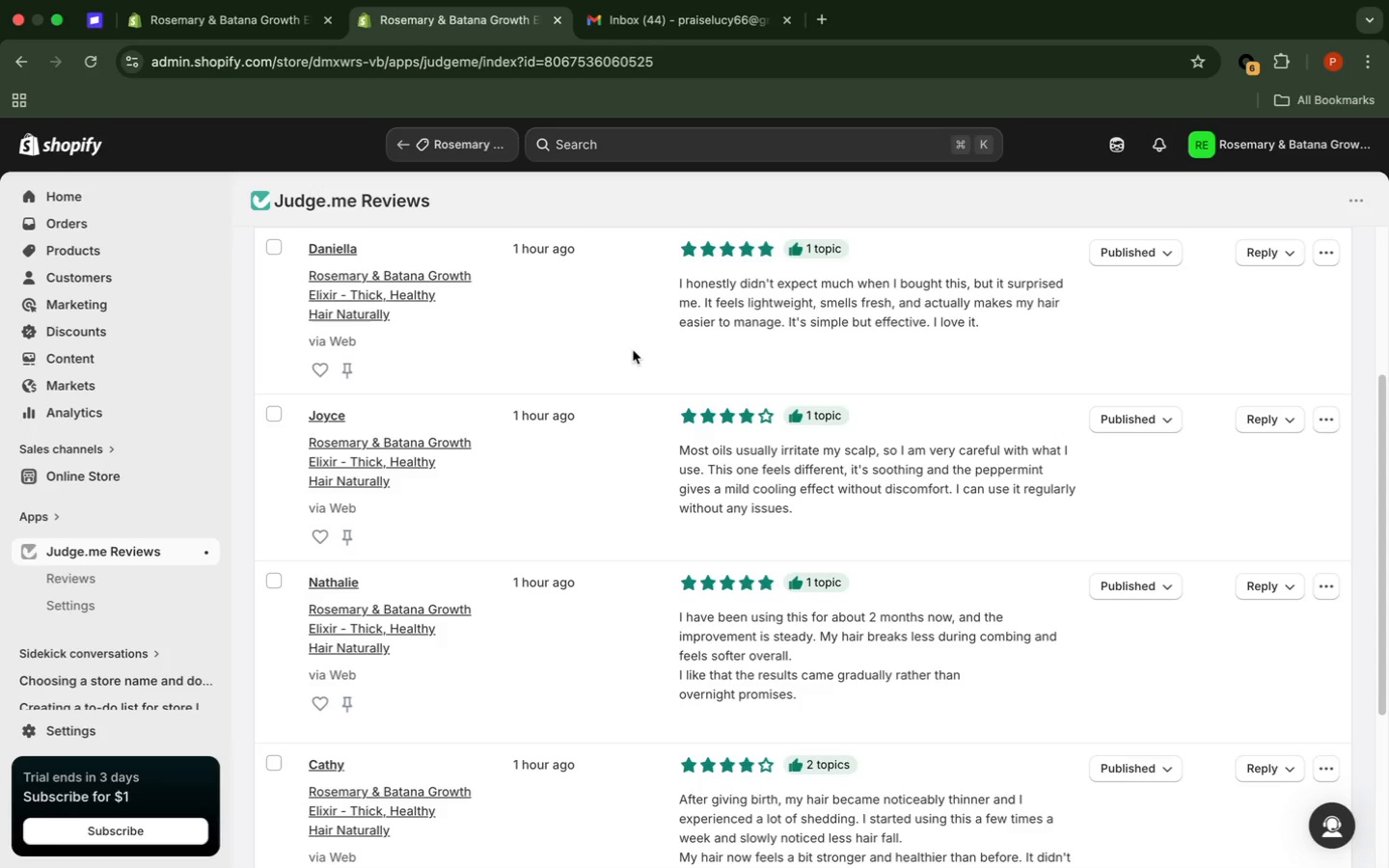 
left_click([101, 577])
 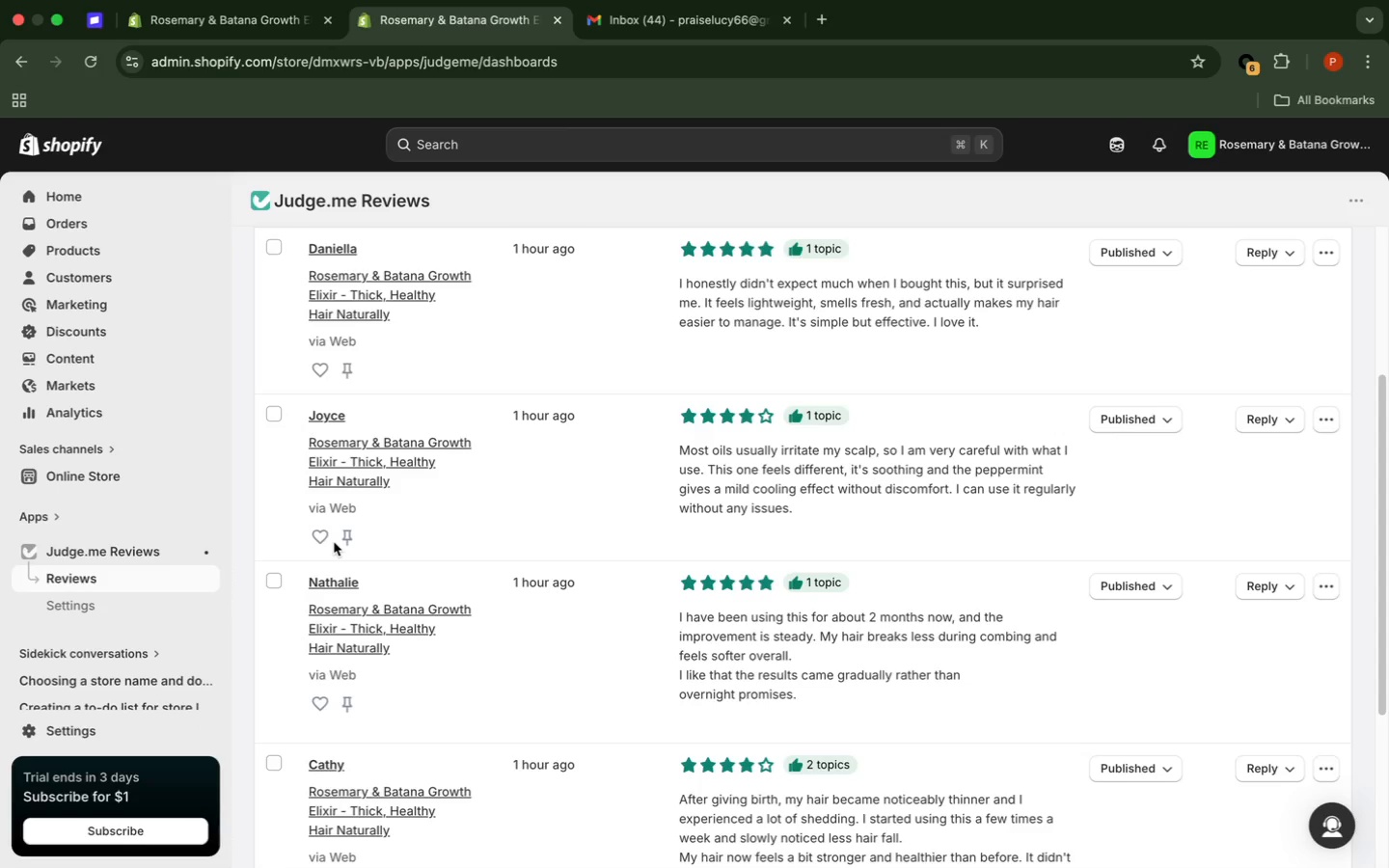 
wait(10.11)
 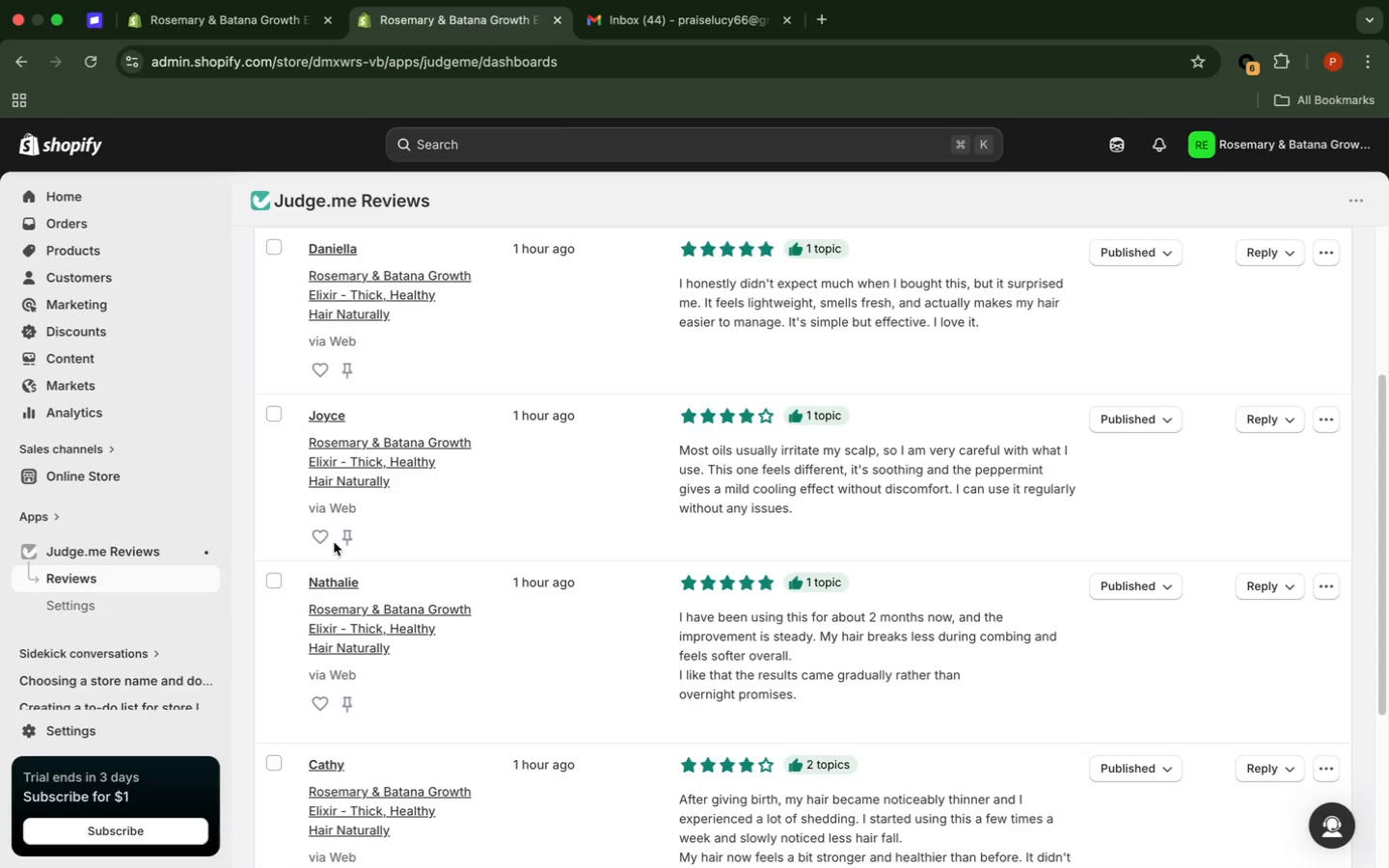 
scroll: coordinate [699, 317], scroll_direction: down, amount: 1.0
 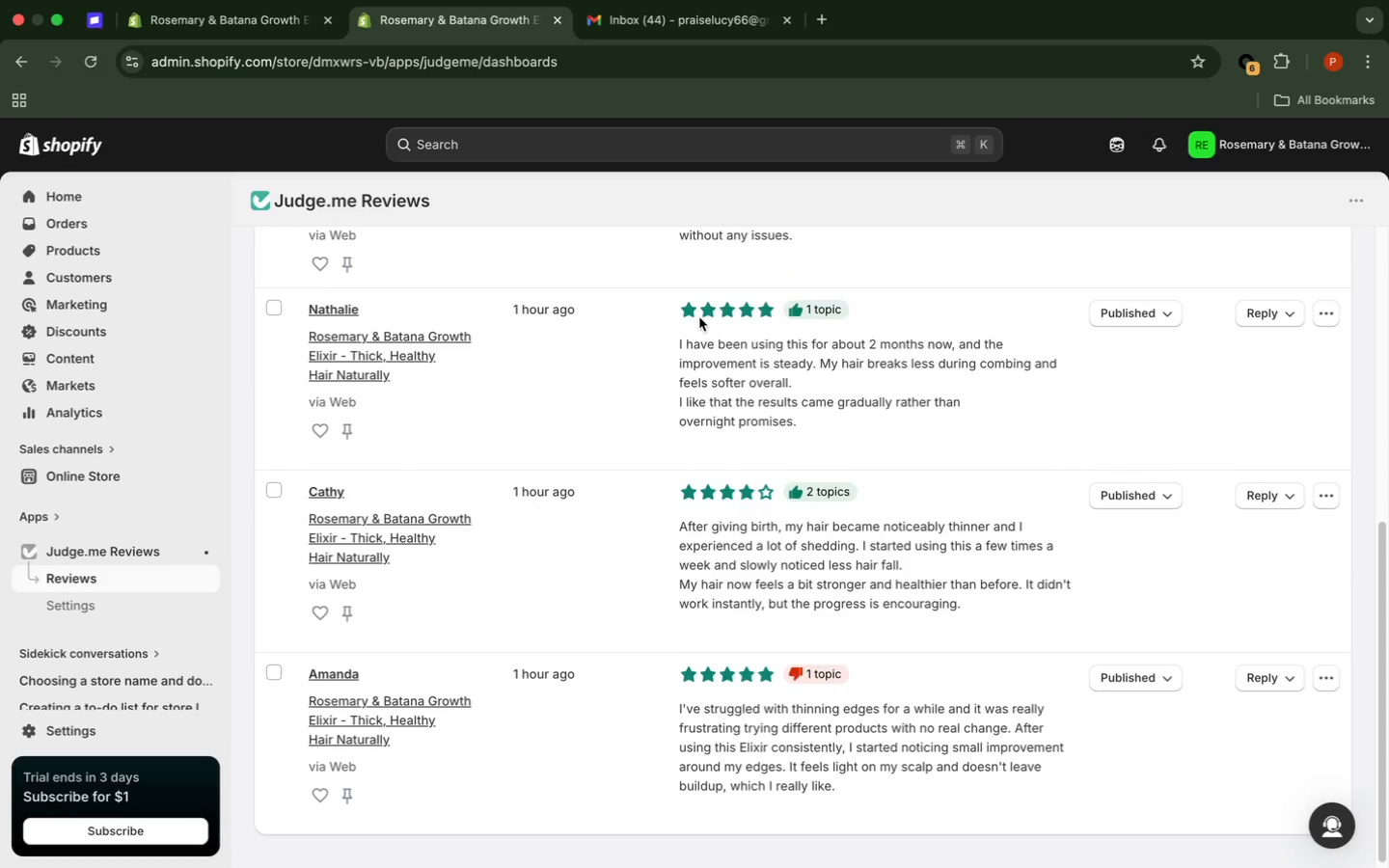 
scroll: coordinate [699, 317], scroll_direction: up, amount: 4.0
 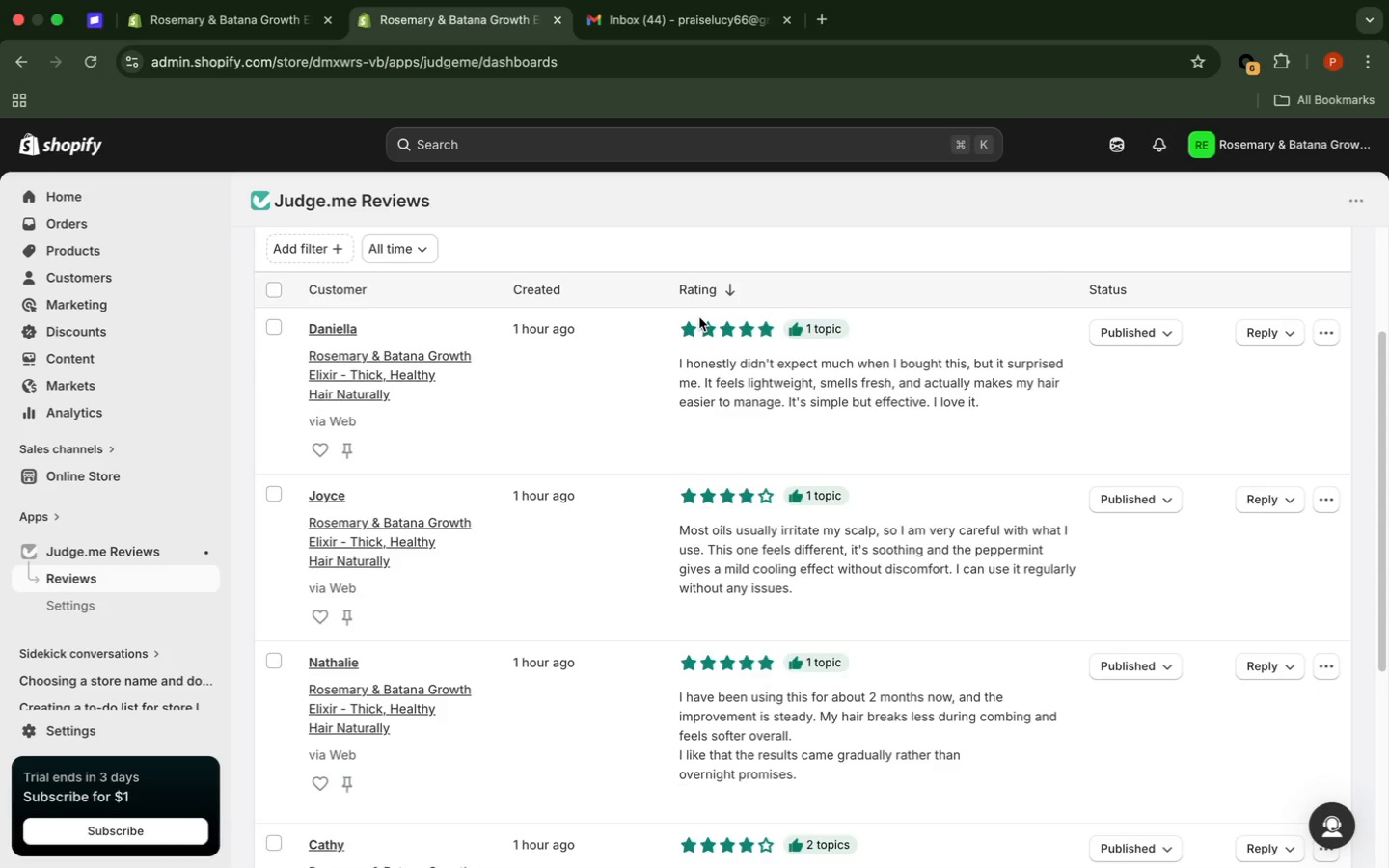 
scroll: coordinate [699, 317], scroll_direction: down, amount: 5.0
 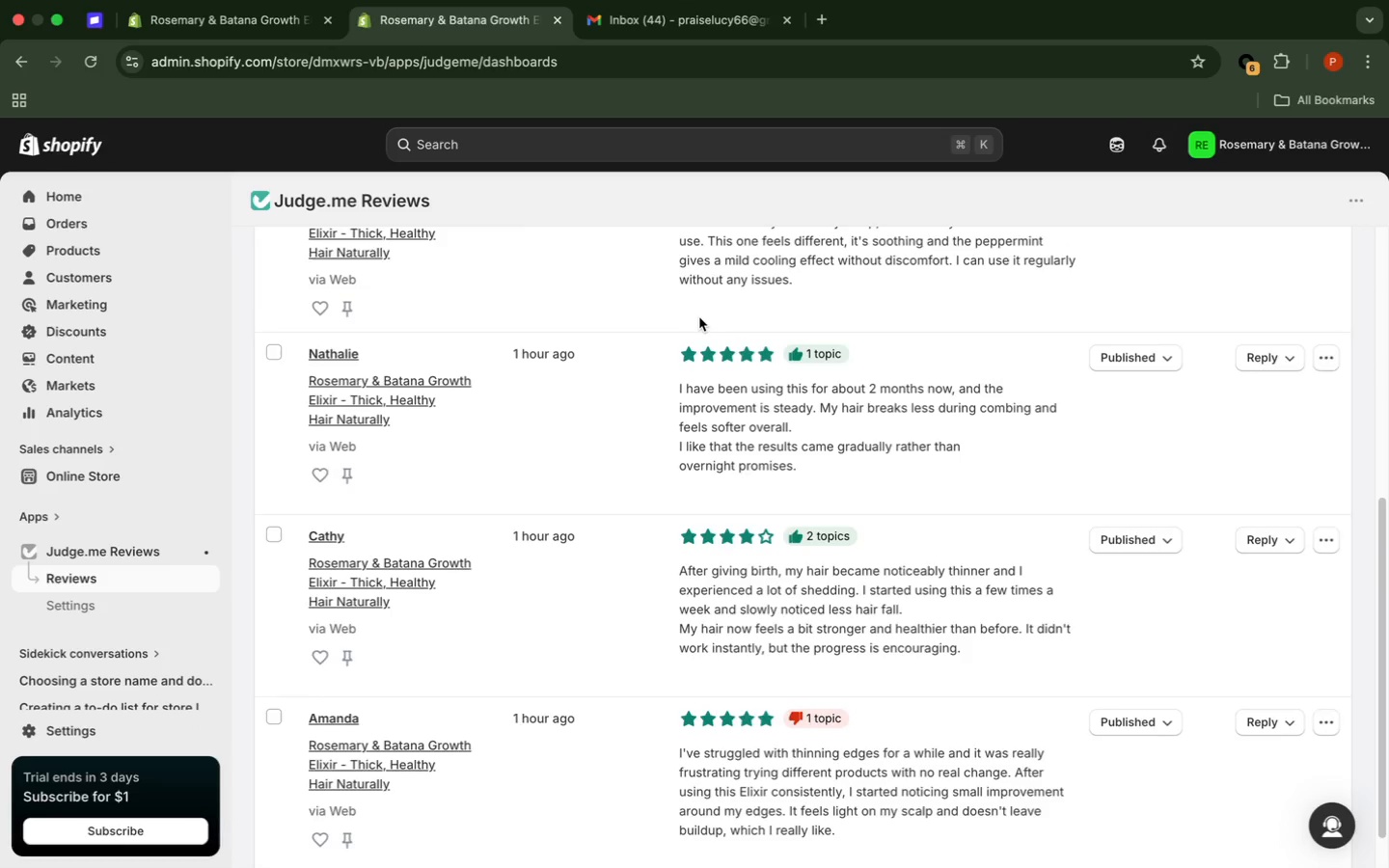 
scroll: coordinate [699, 316], scroll_direction: up, amount: 18.0
 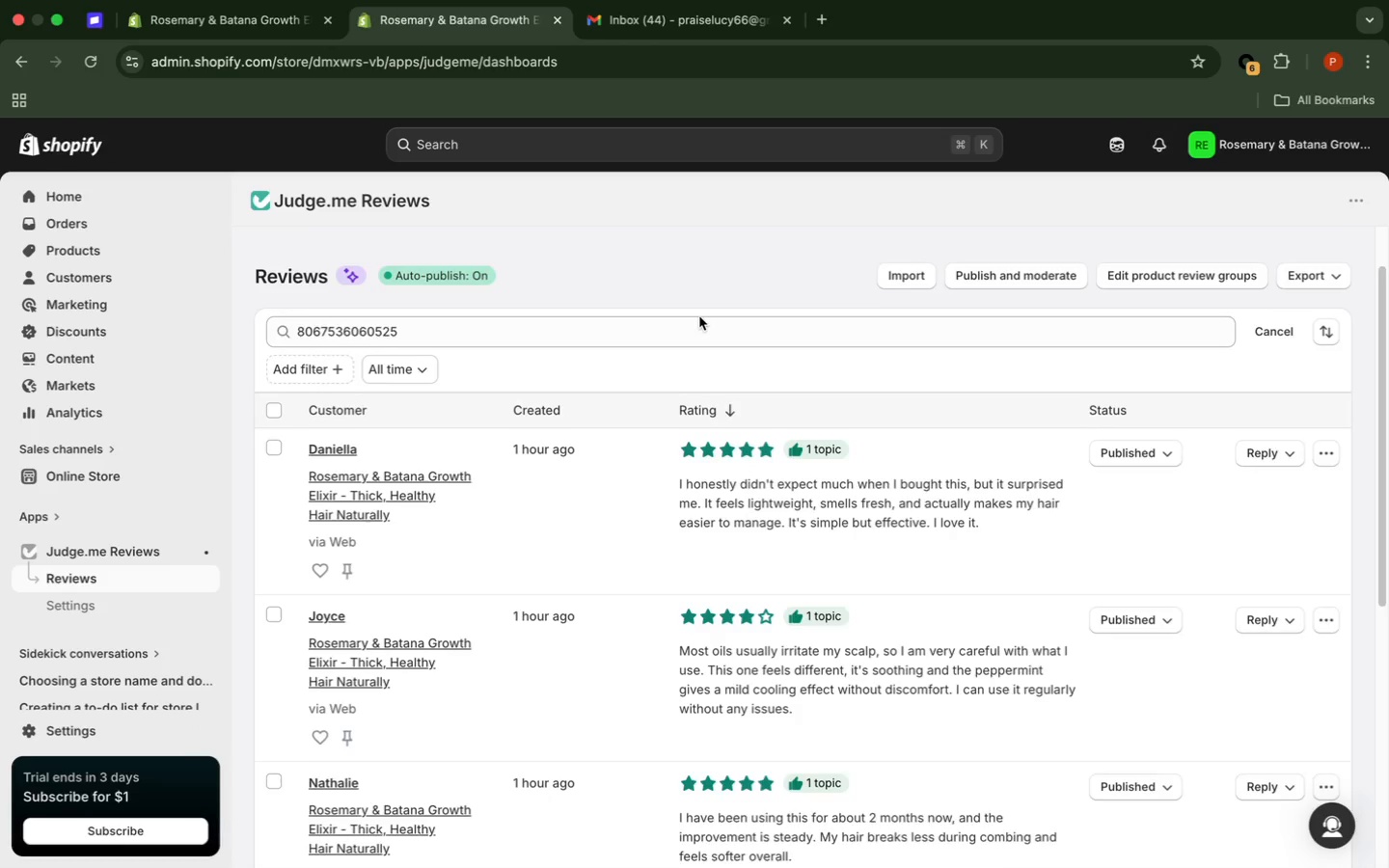 
scroll: coordinate [699, 319], scroll_direction: down, amount: 27.0
 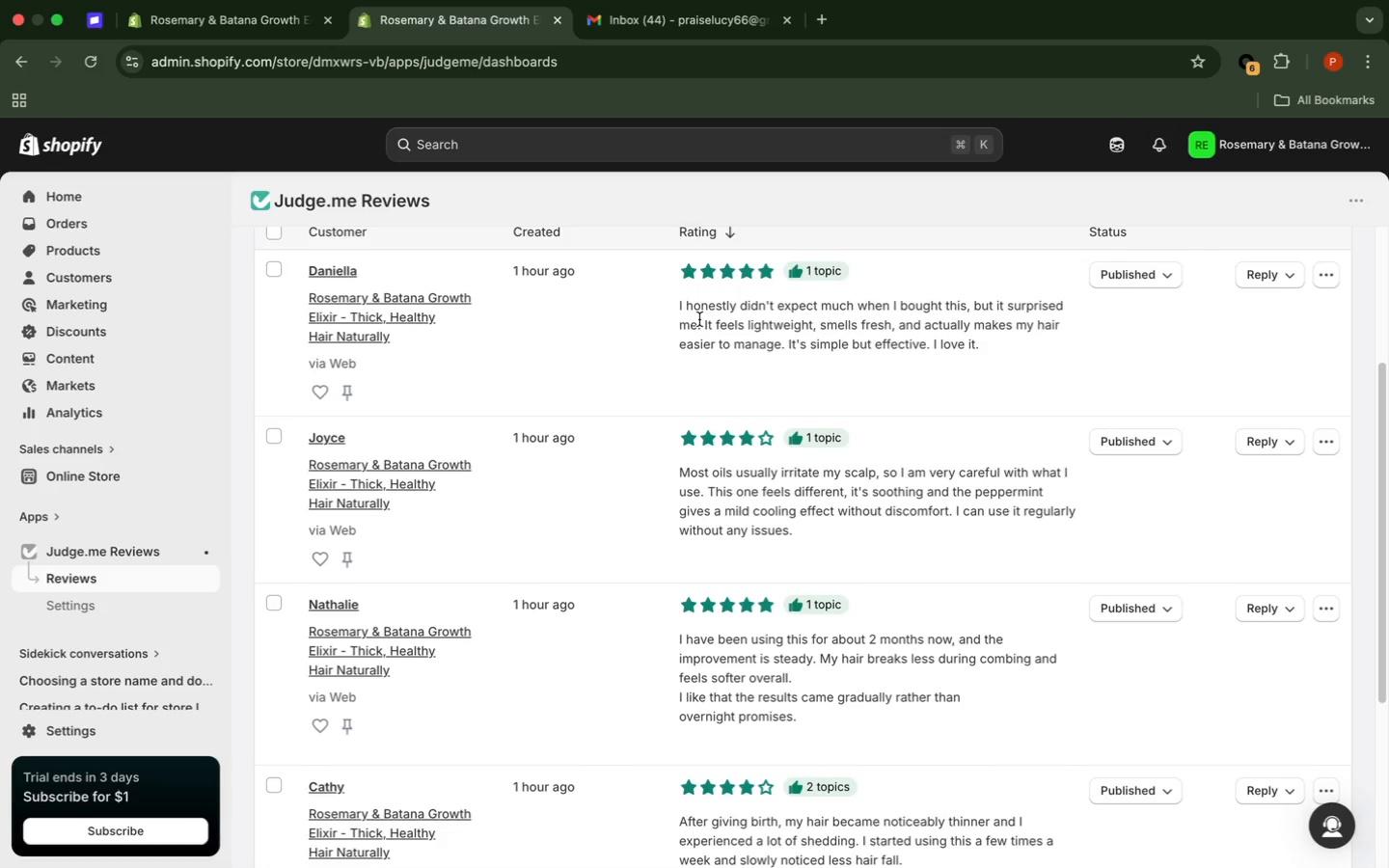 
scroll: coordinate [699, 319], scroll_direction: up, amount: 1.0
 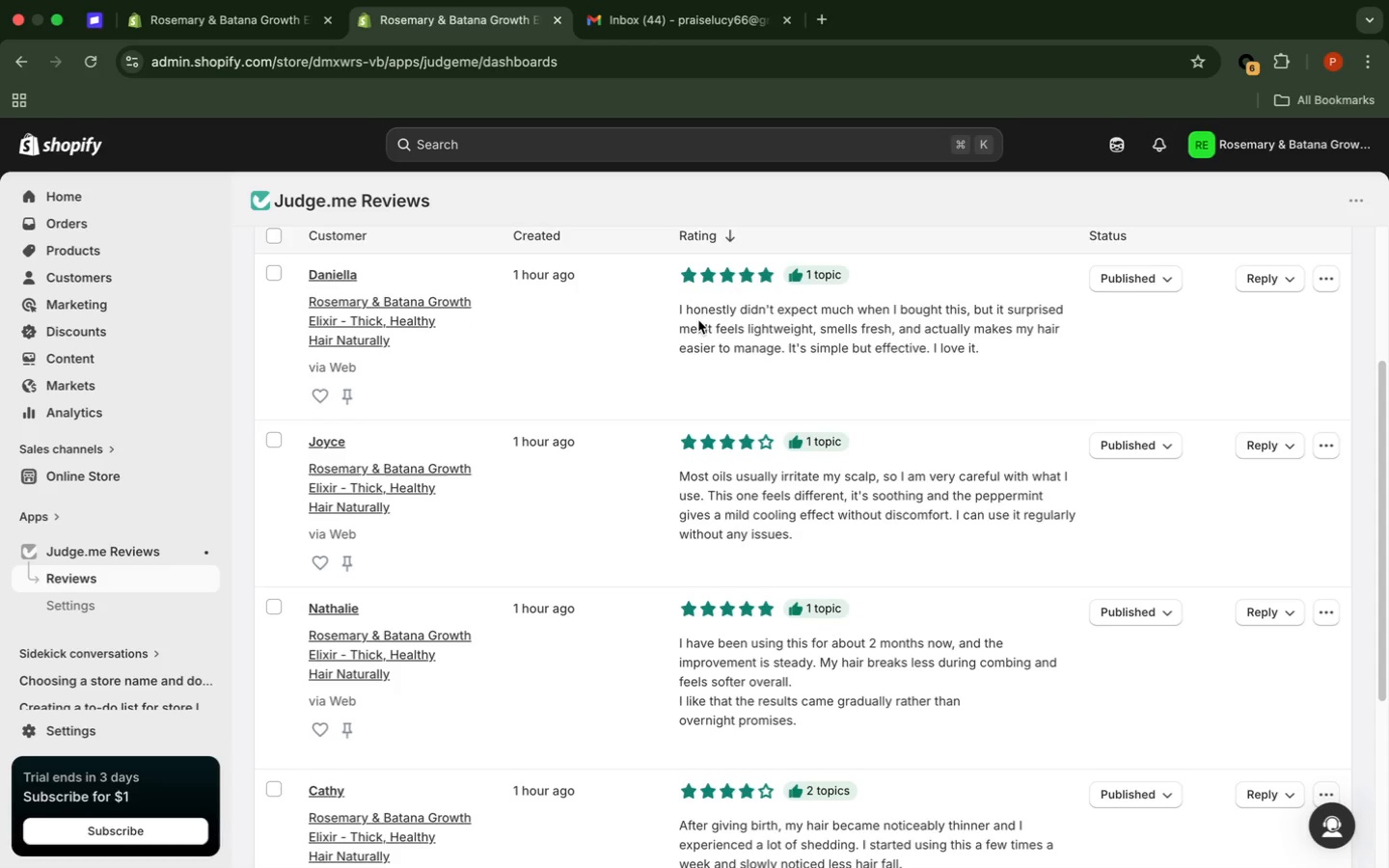 
wait(31.33)
 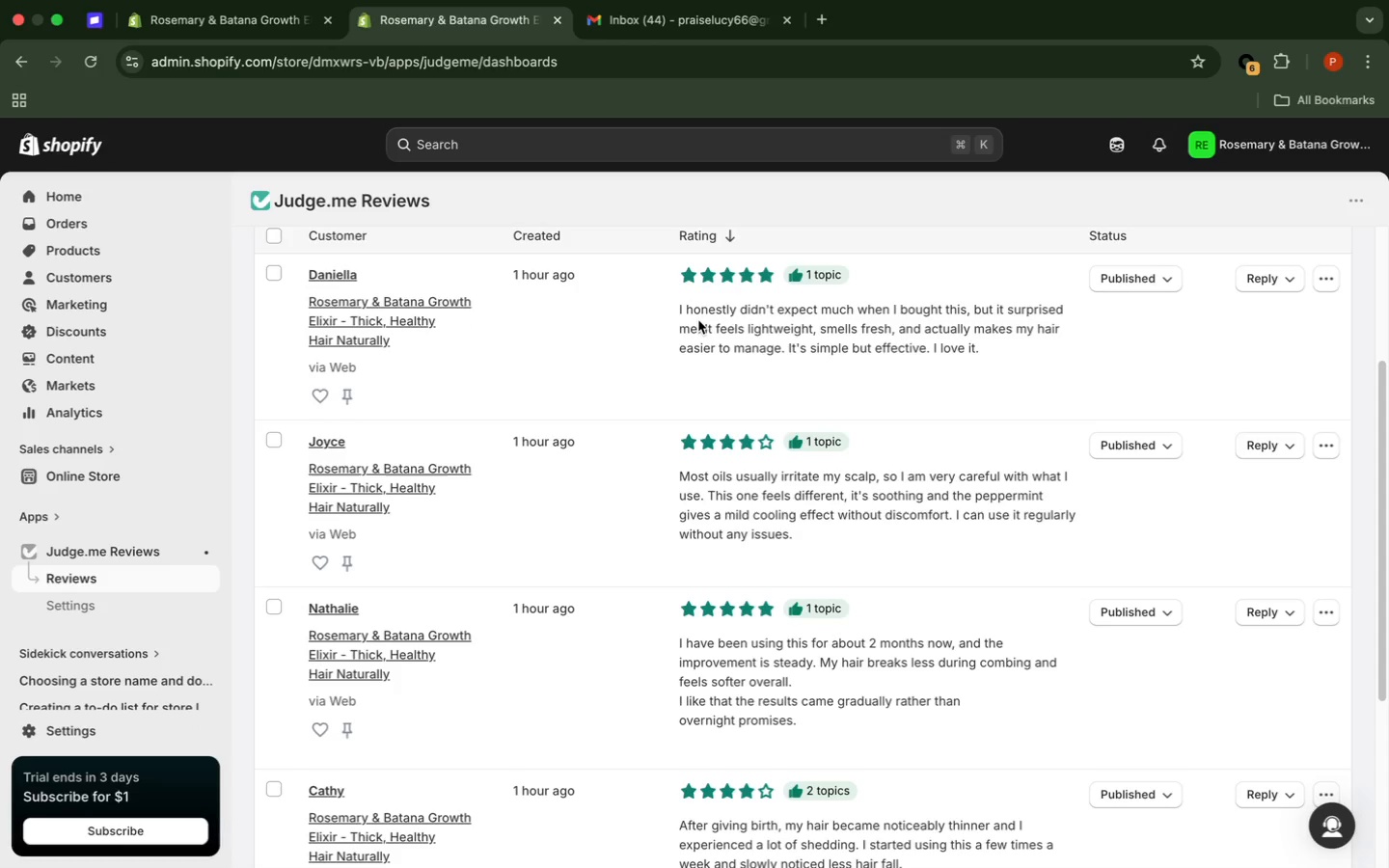 
left_click([1375, 57])
 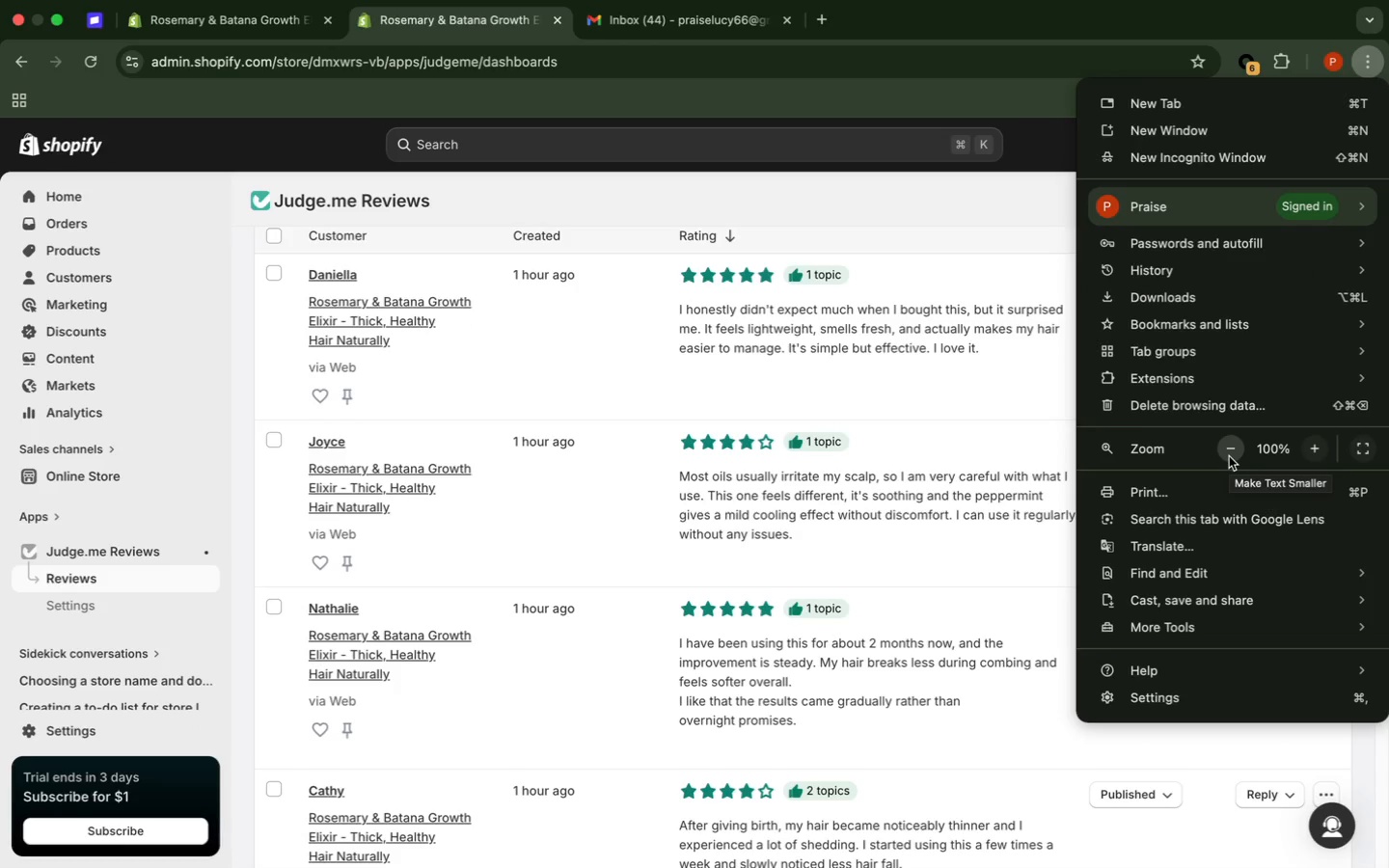 
wait(12.38)
 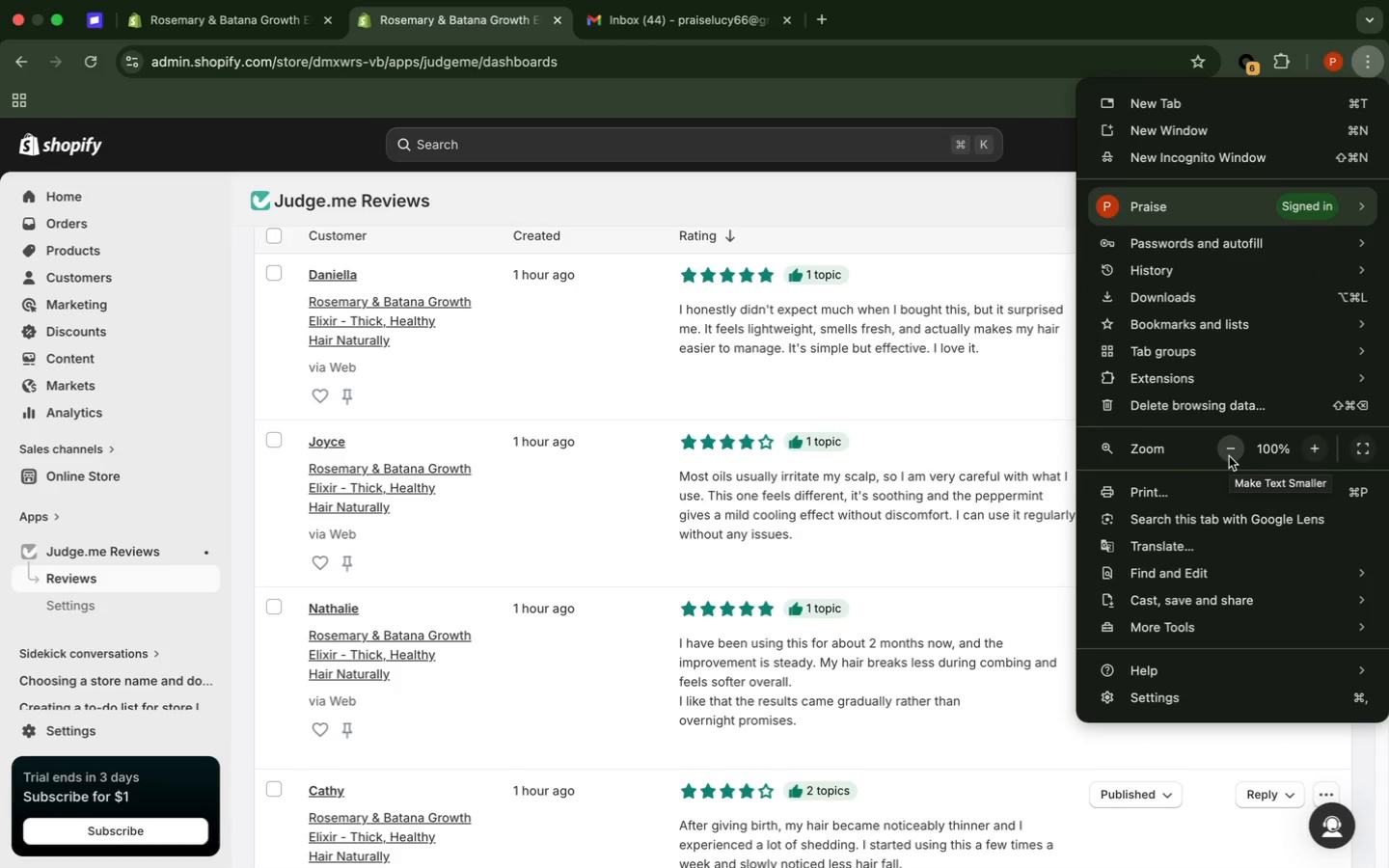 
left_click([1231, 454])
 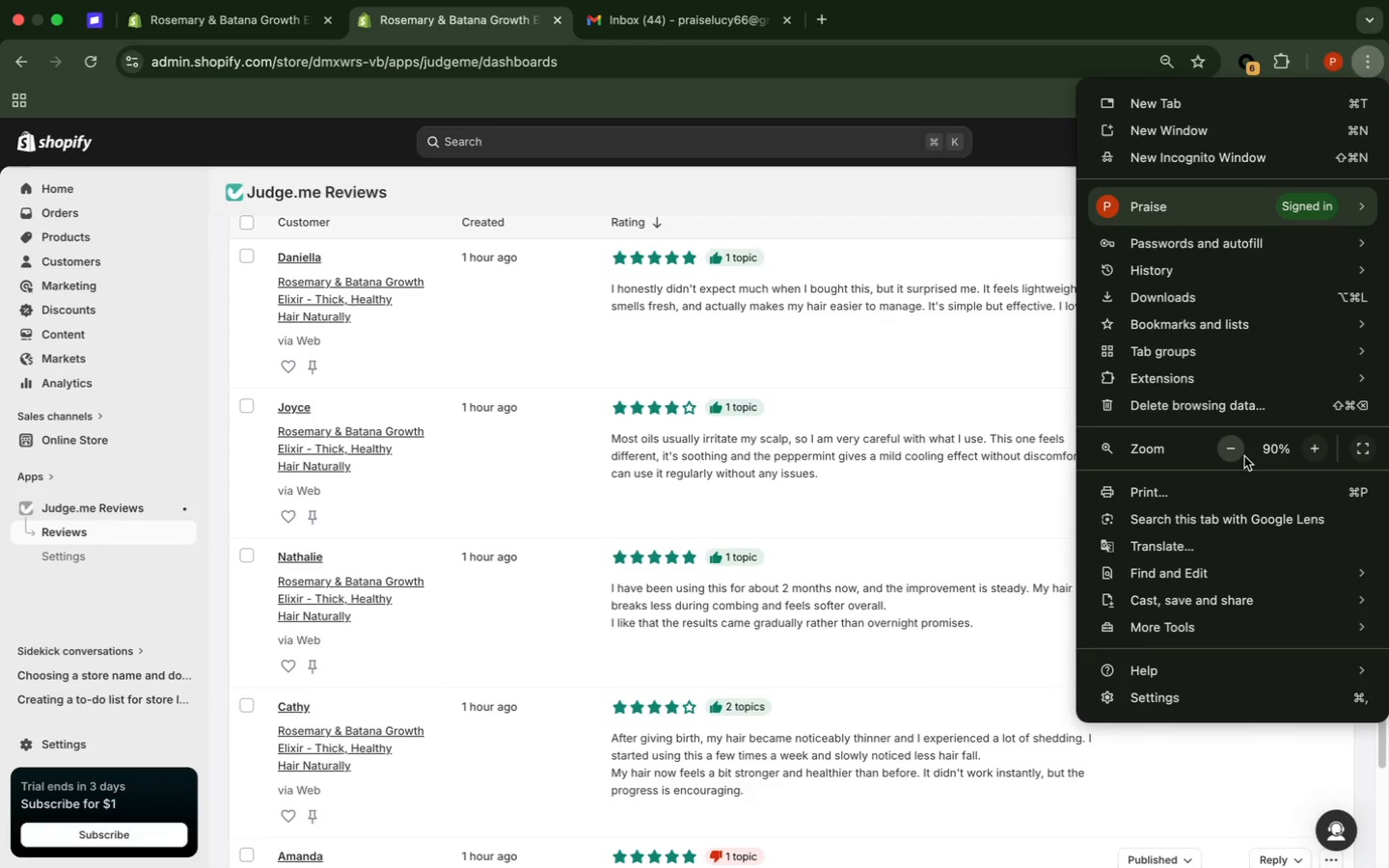 
wait(15.04)
 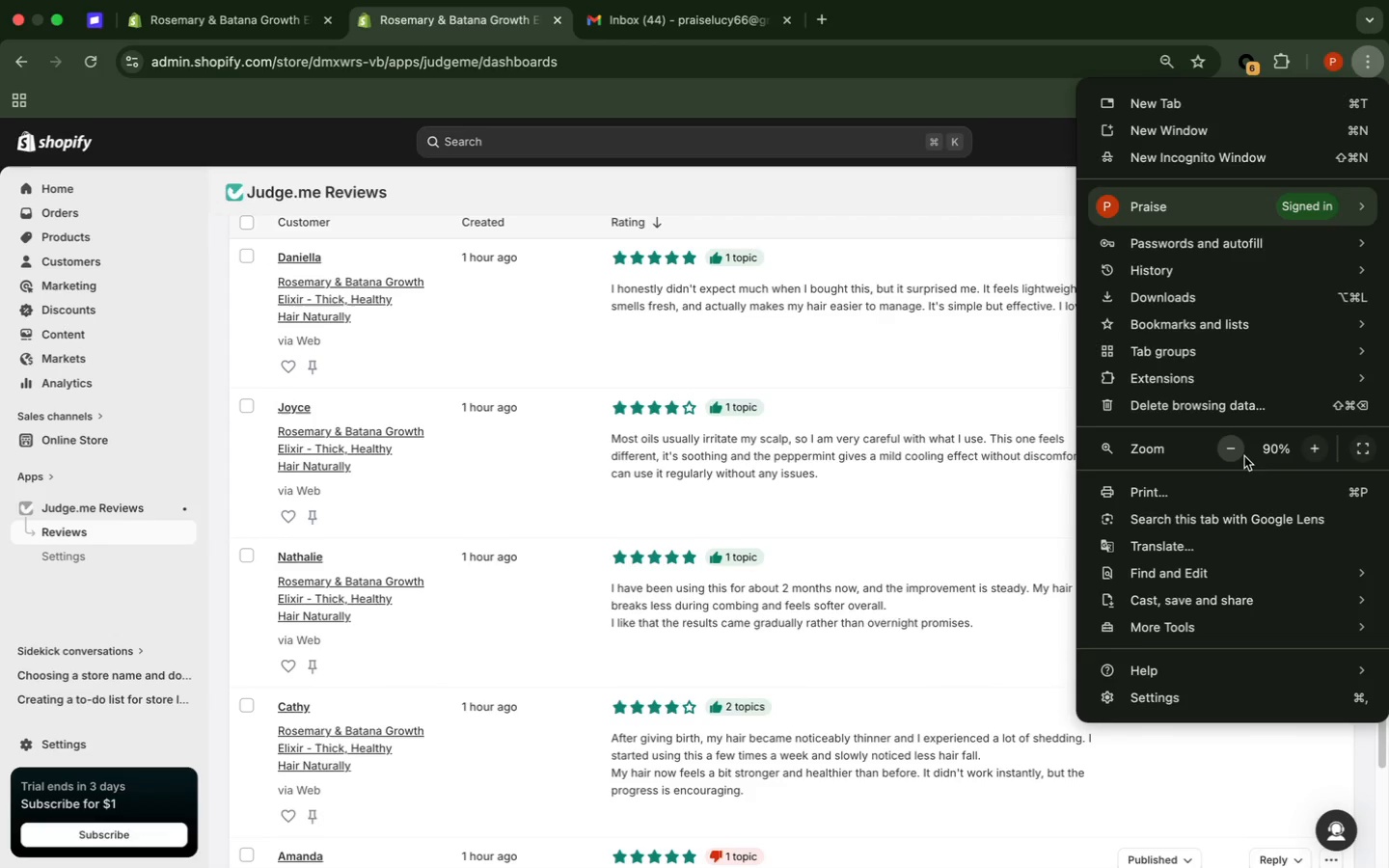 
left_click([981, 132])
 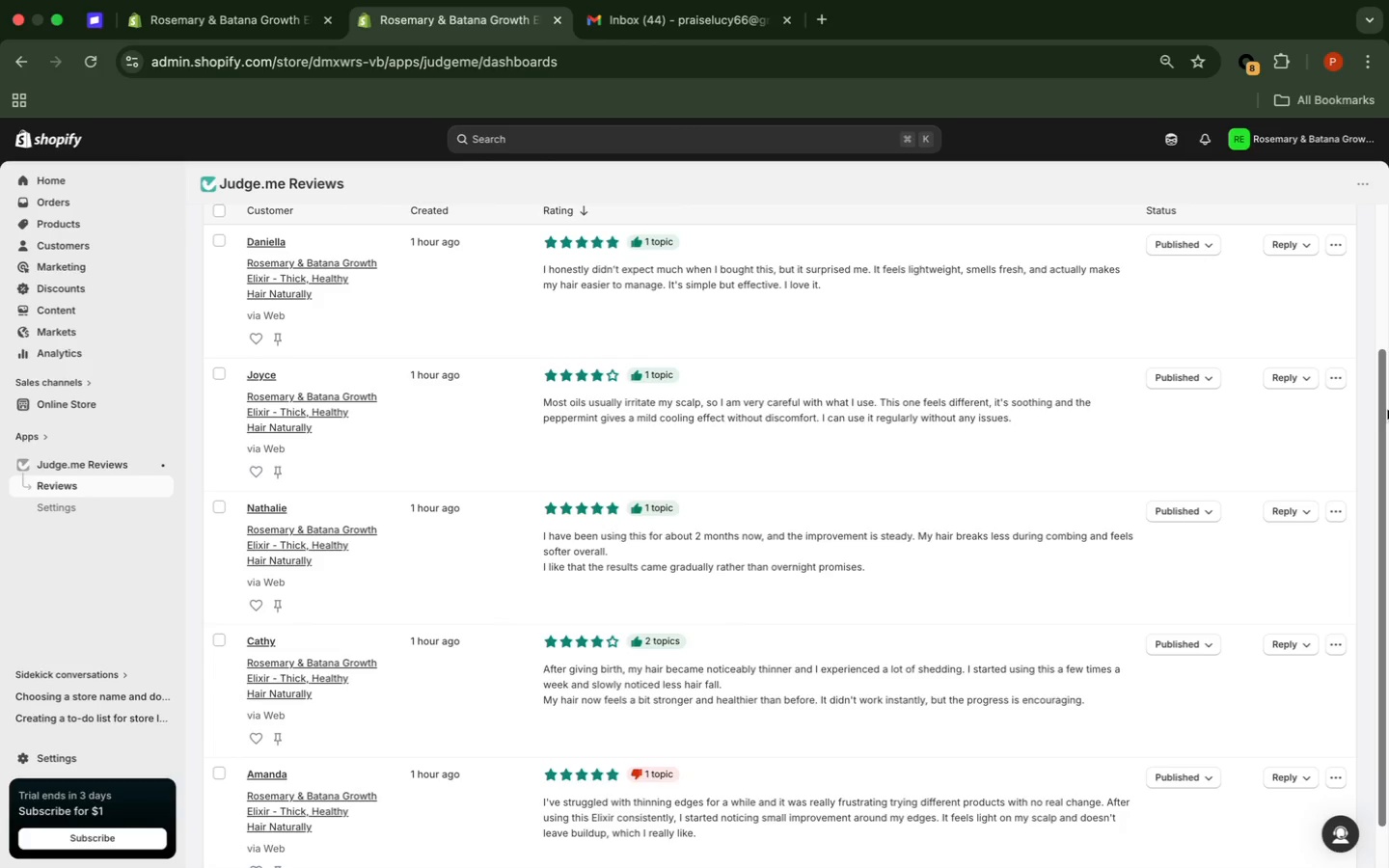 
wait(7.34)
 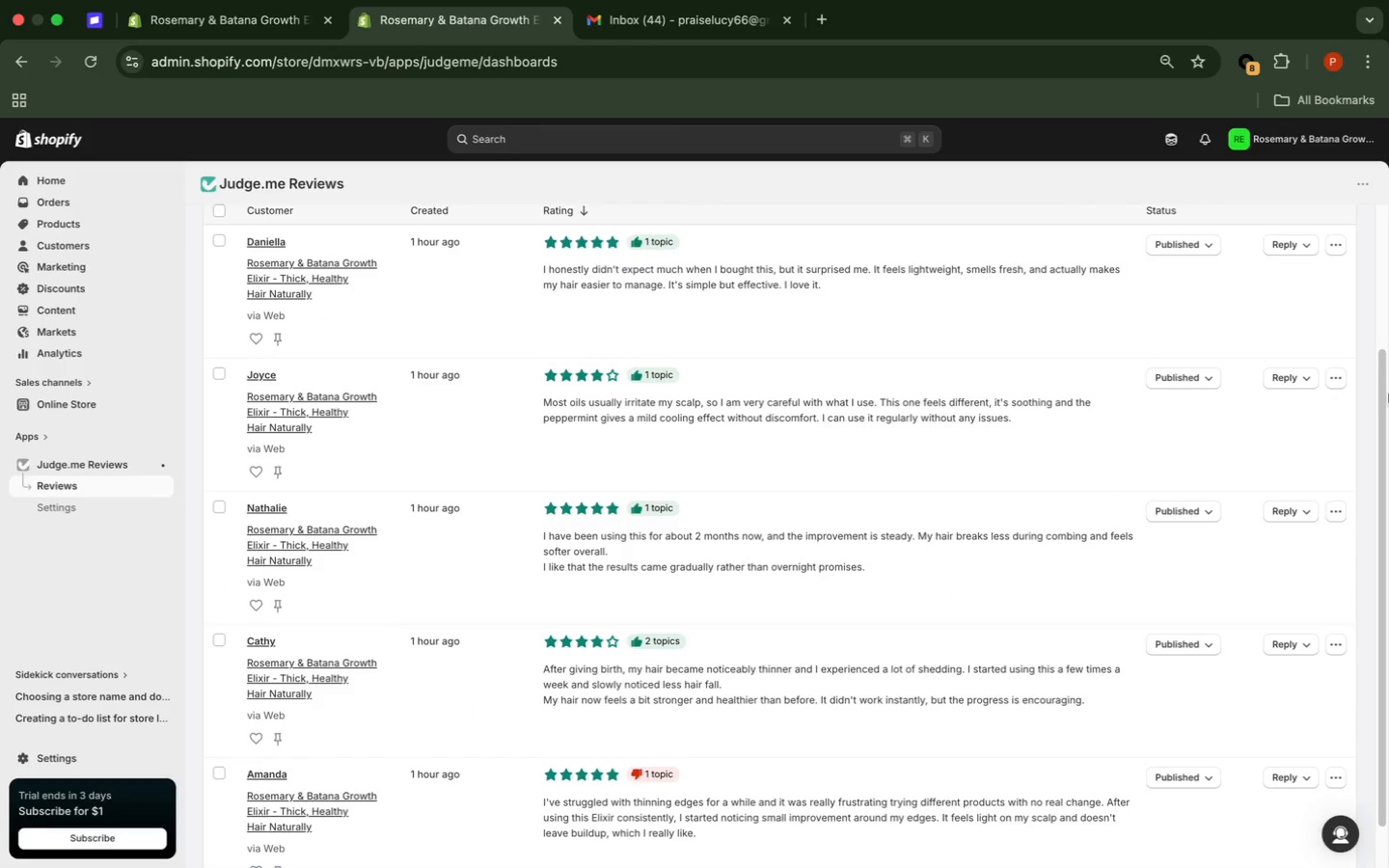 
left_click_drag(start_coordinate=[1387, 409], to_coordinate=[1368, 406])
 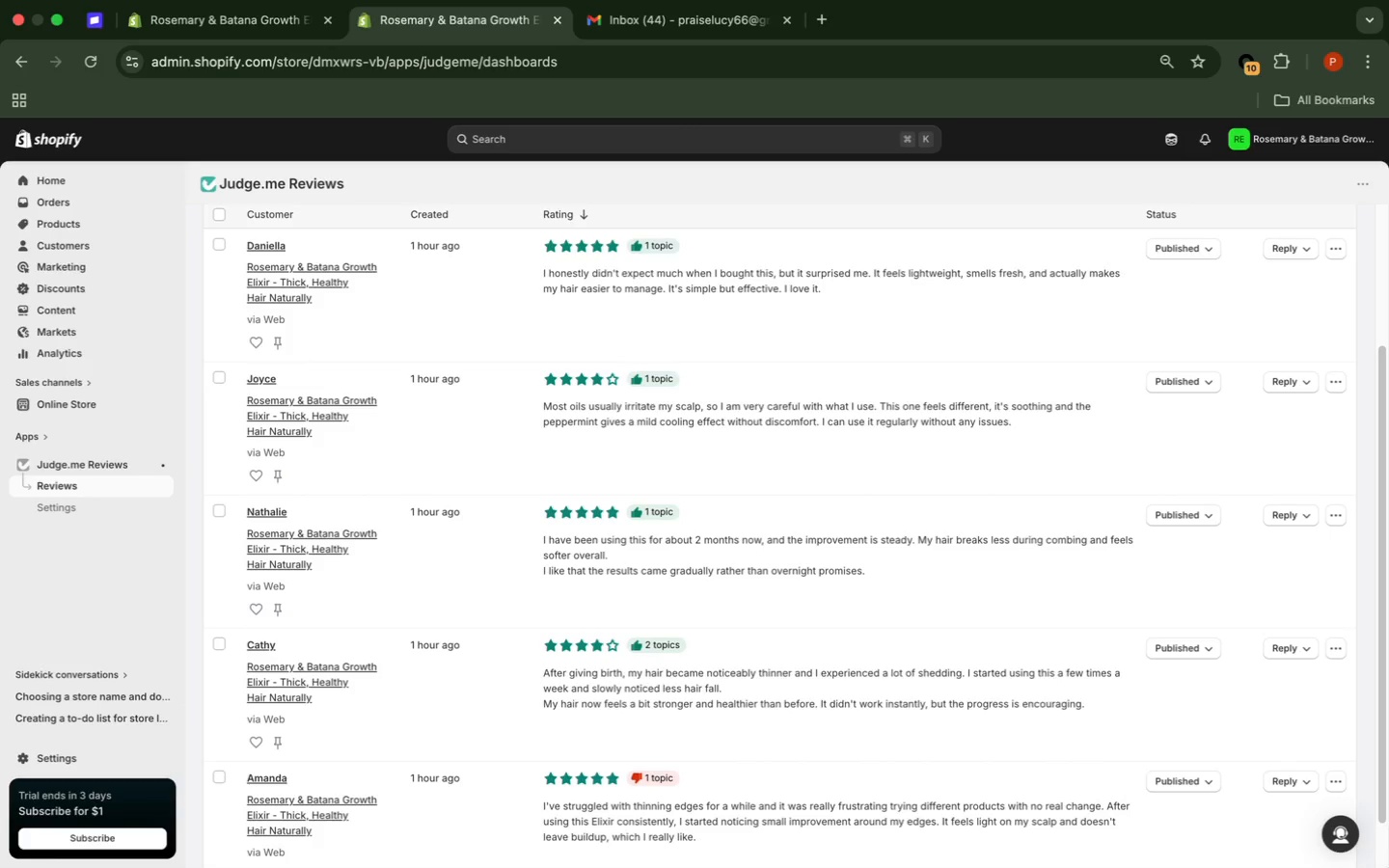 
mouse_move([1383, 712])
 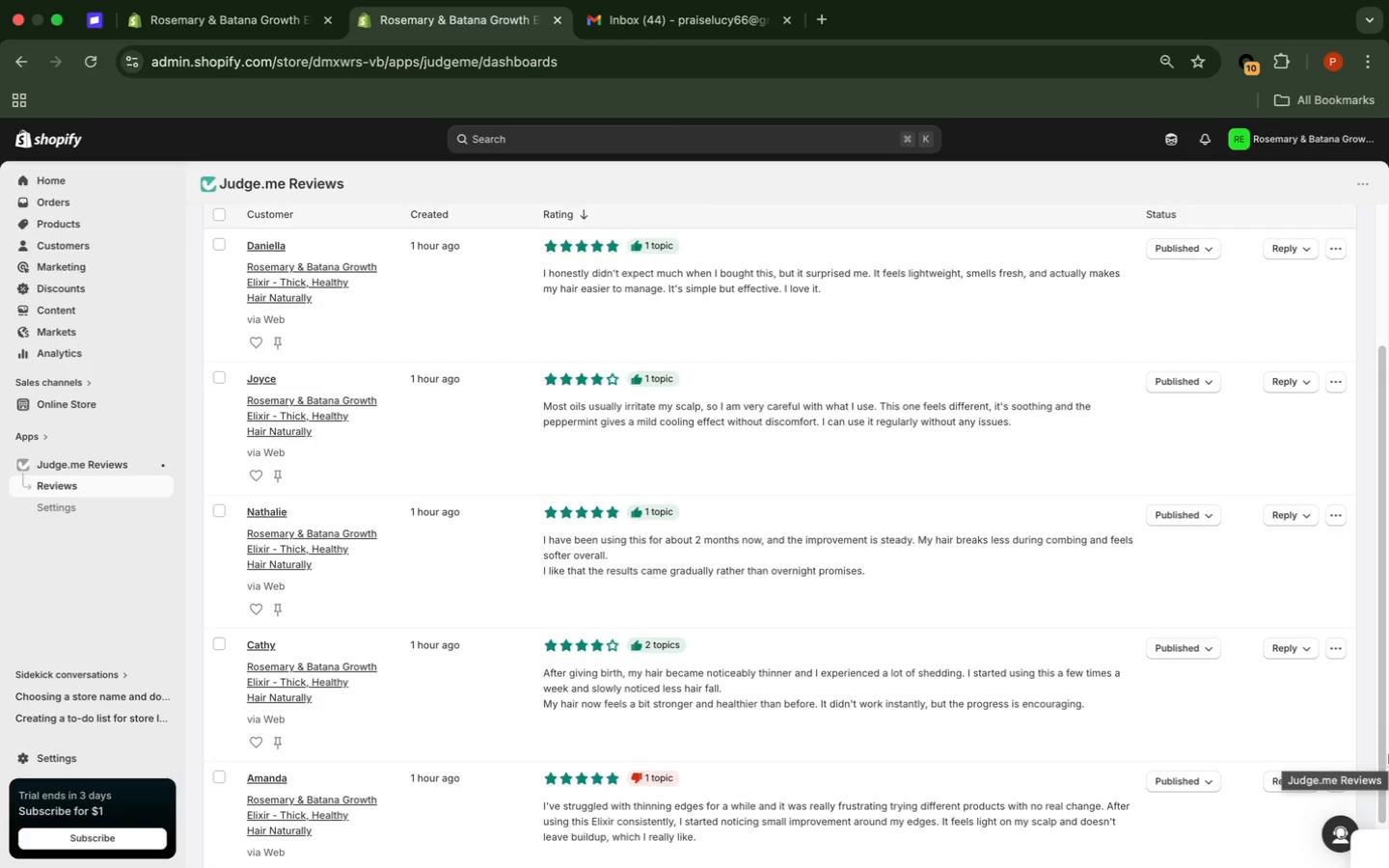 
wait(7.1)
 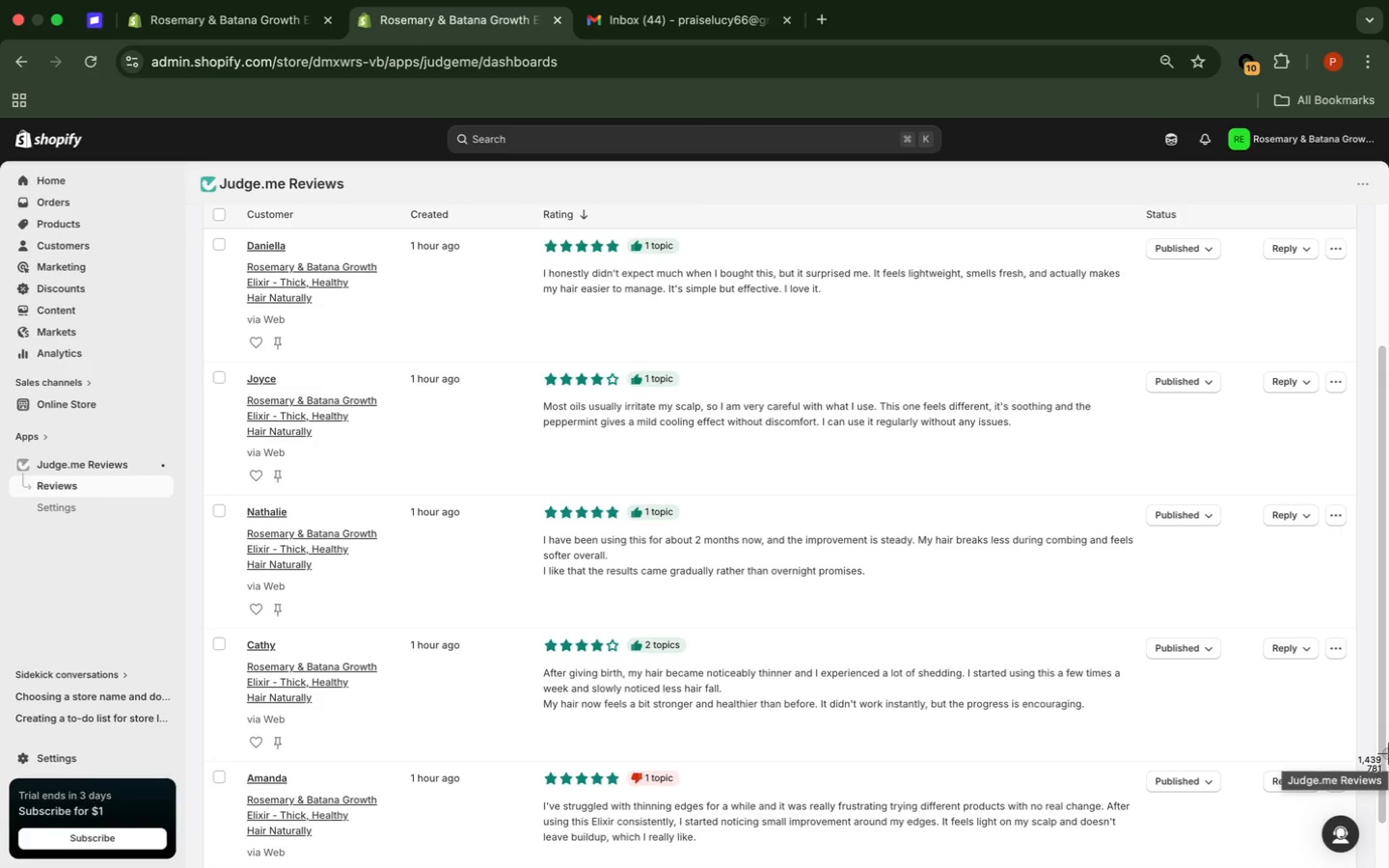 
key(Meta+Shift+4)
 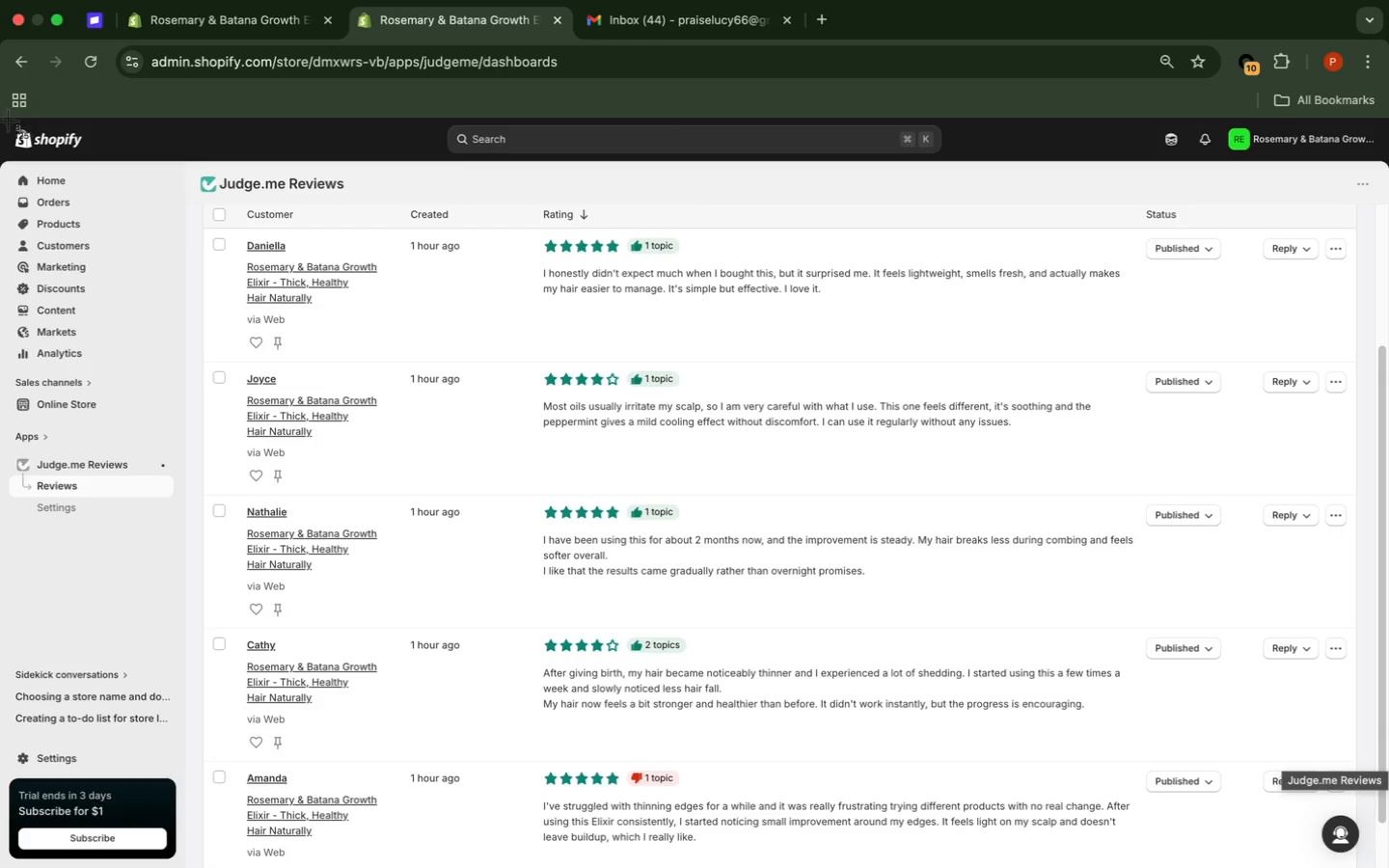 
wait(11.64)
 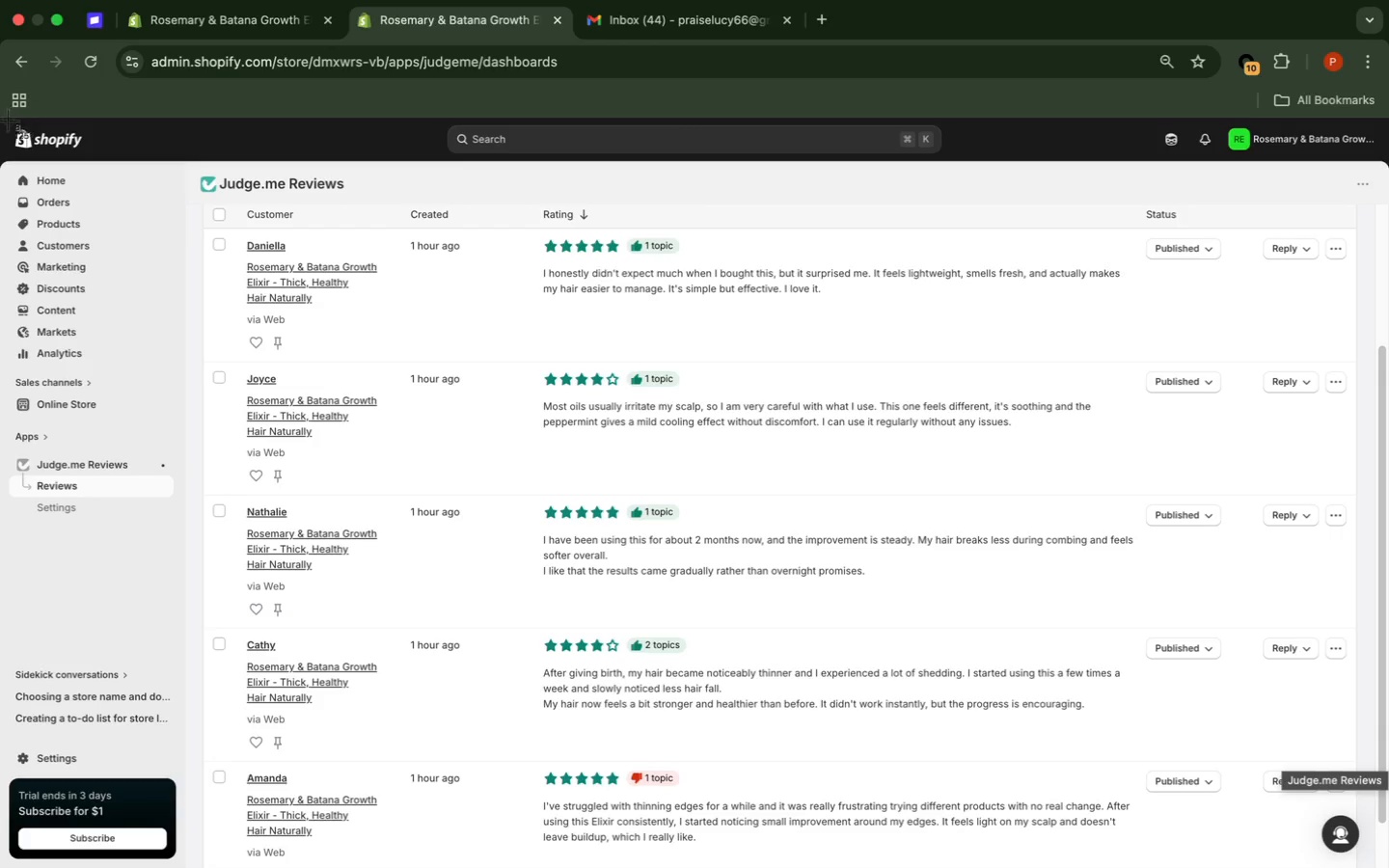 
left_click_drag(start_coordinate=[0, 114], to_coordinate=[1388, 867])
 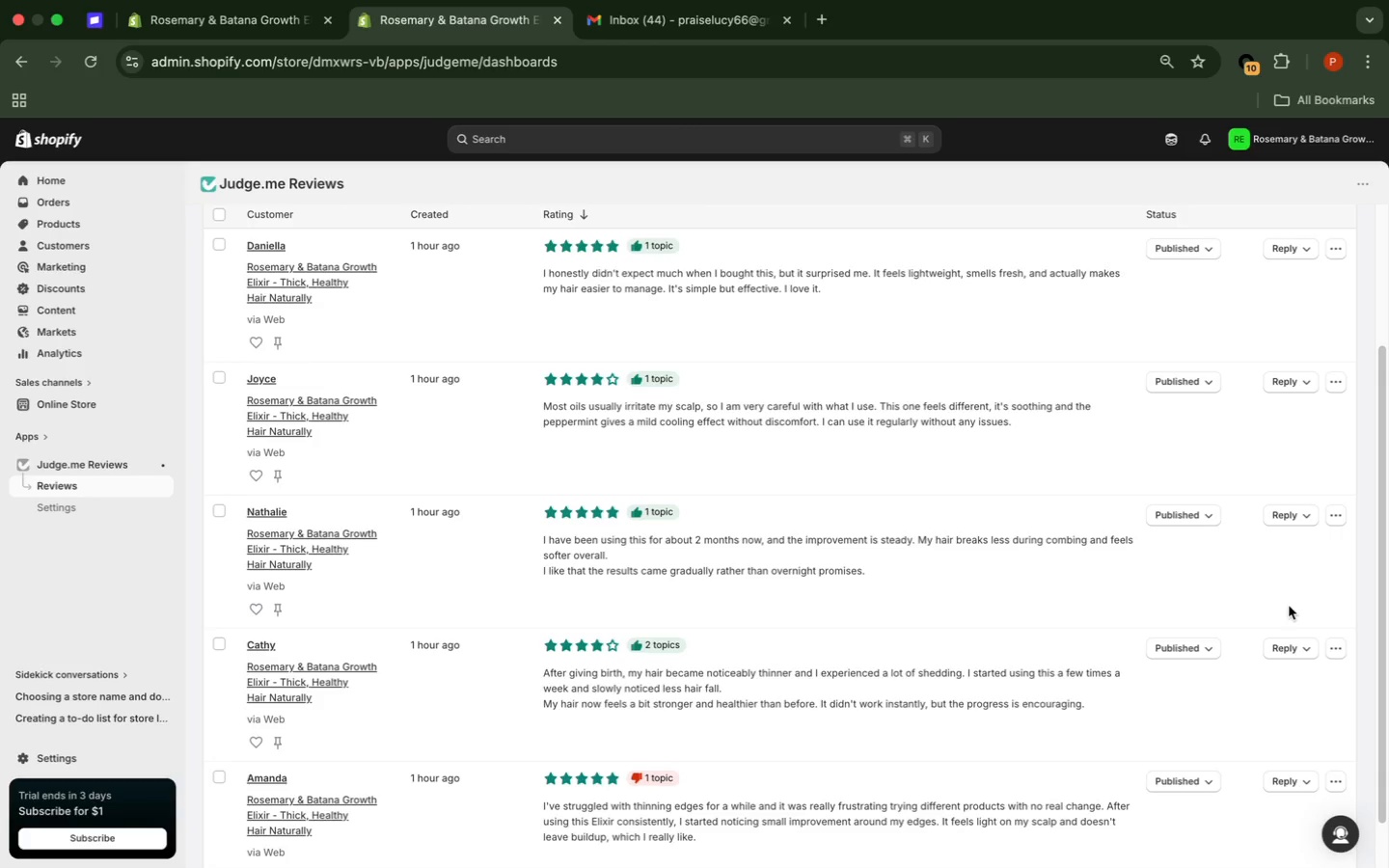 
wait(45.73)
 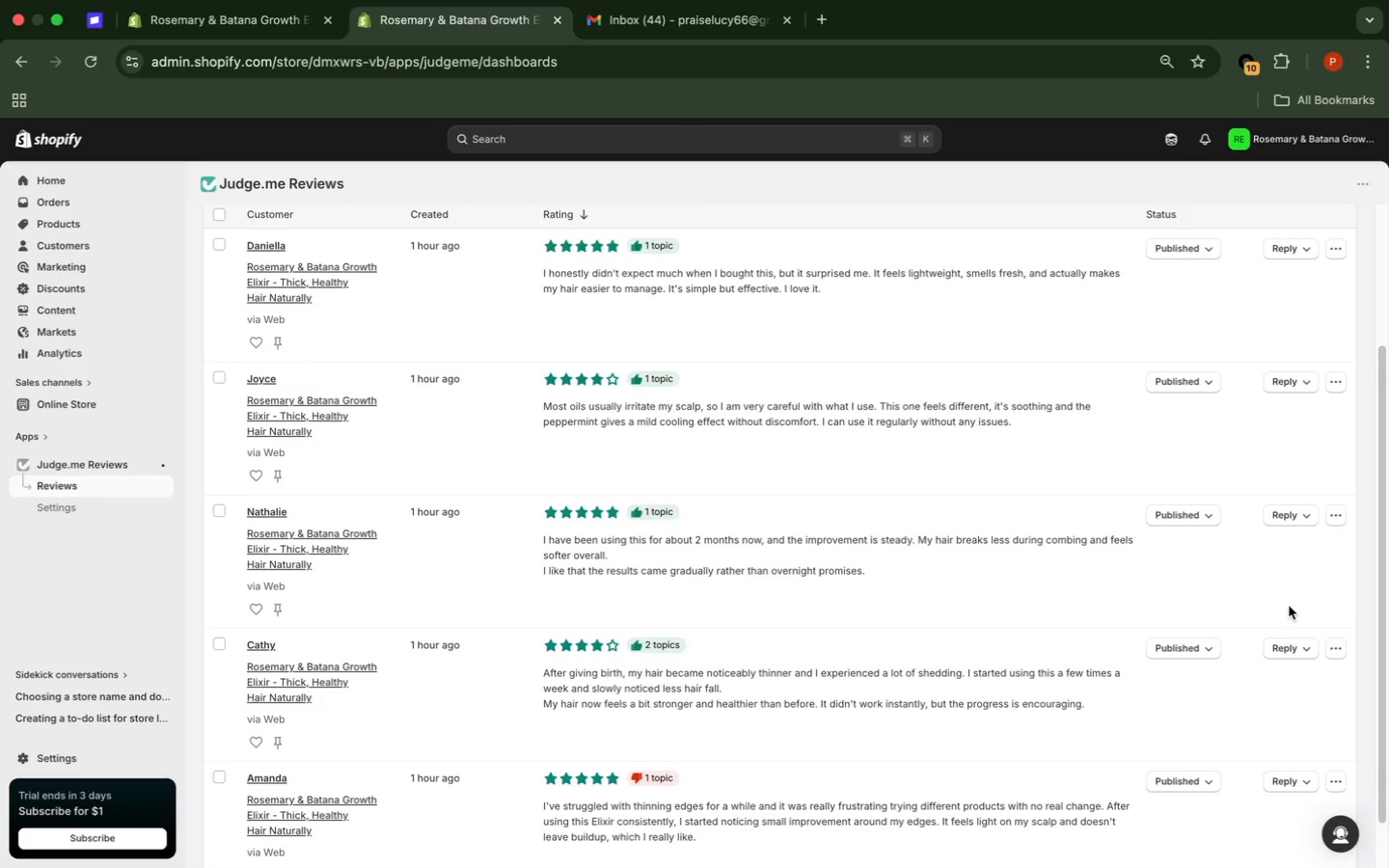 
left_click([1375, 57])
 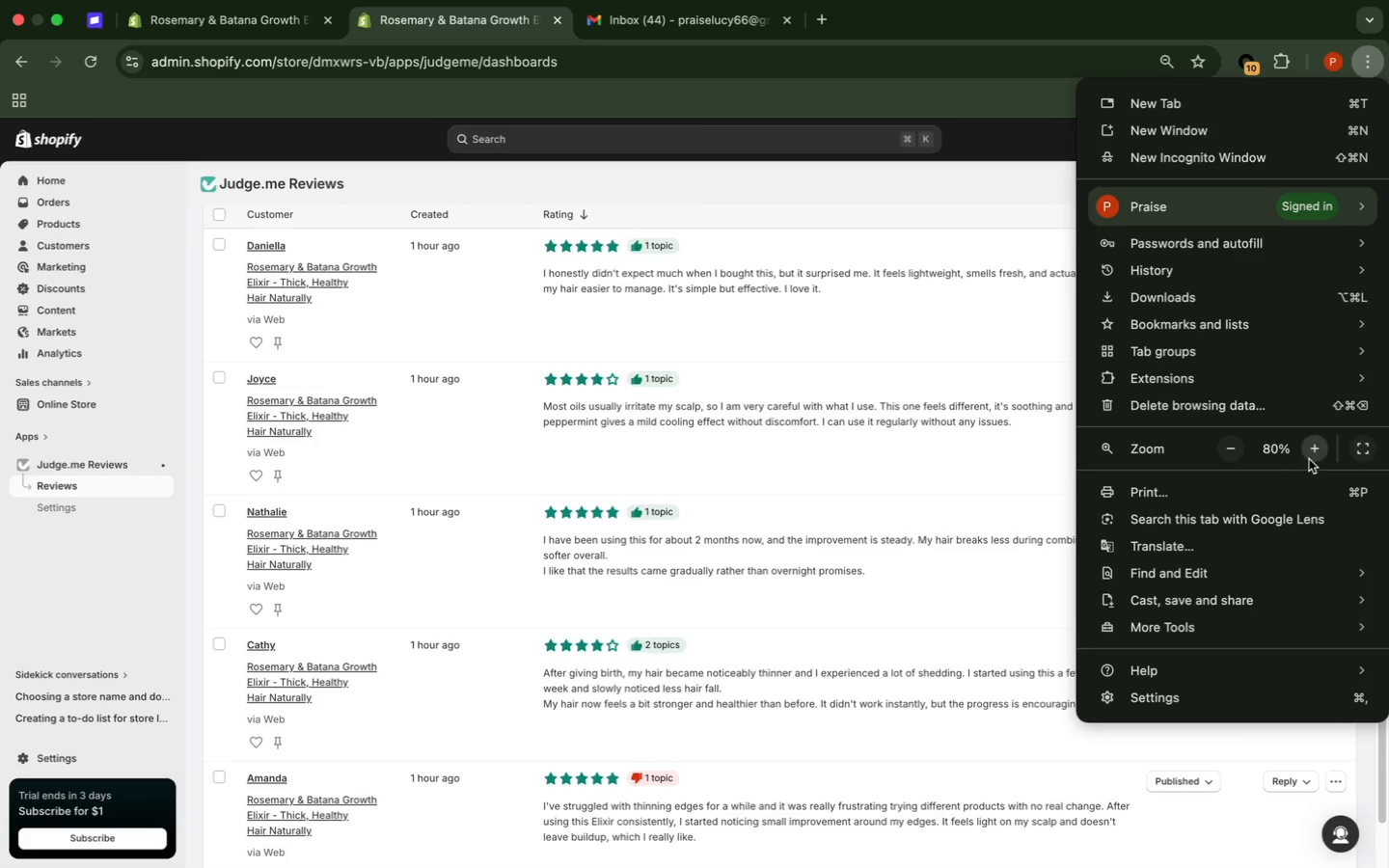 
left_click([1312, 454])
 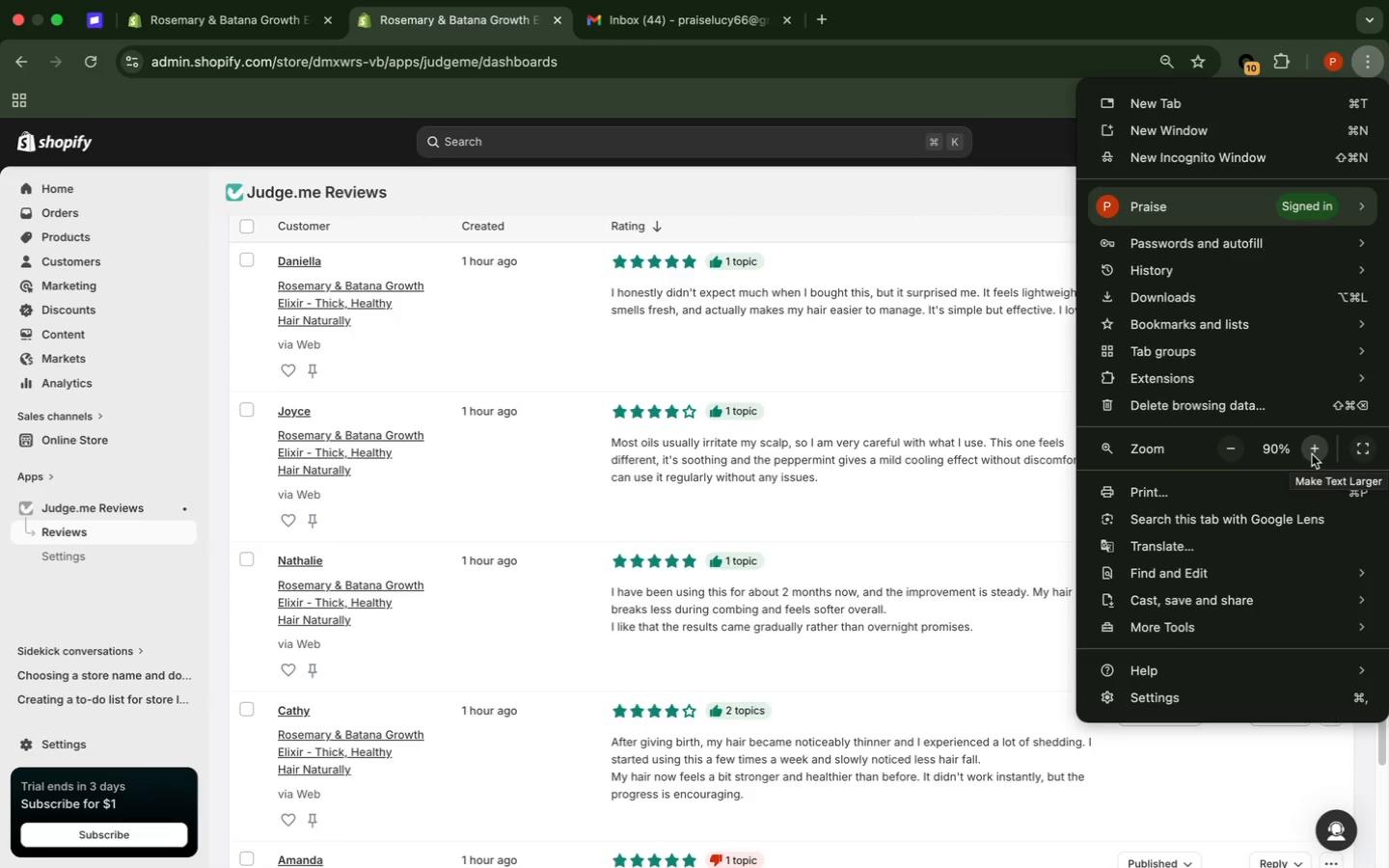 
left_click([1312, 454])
 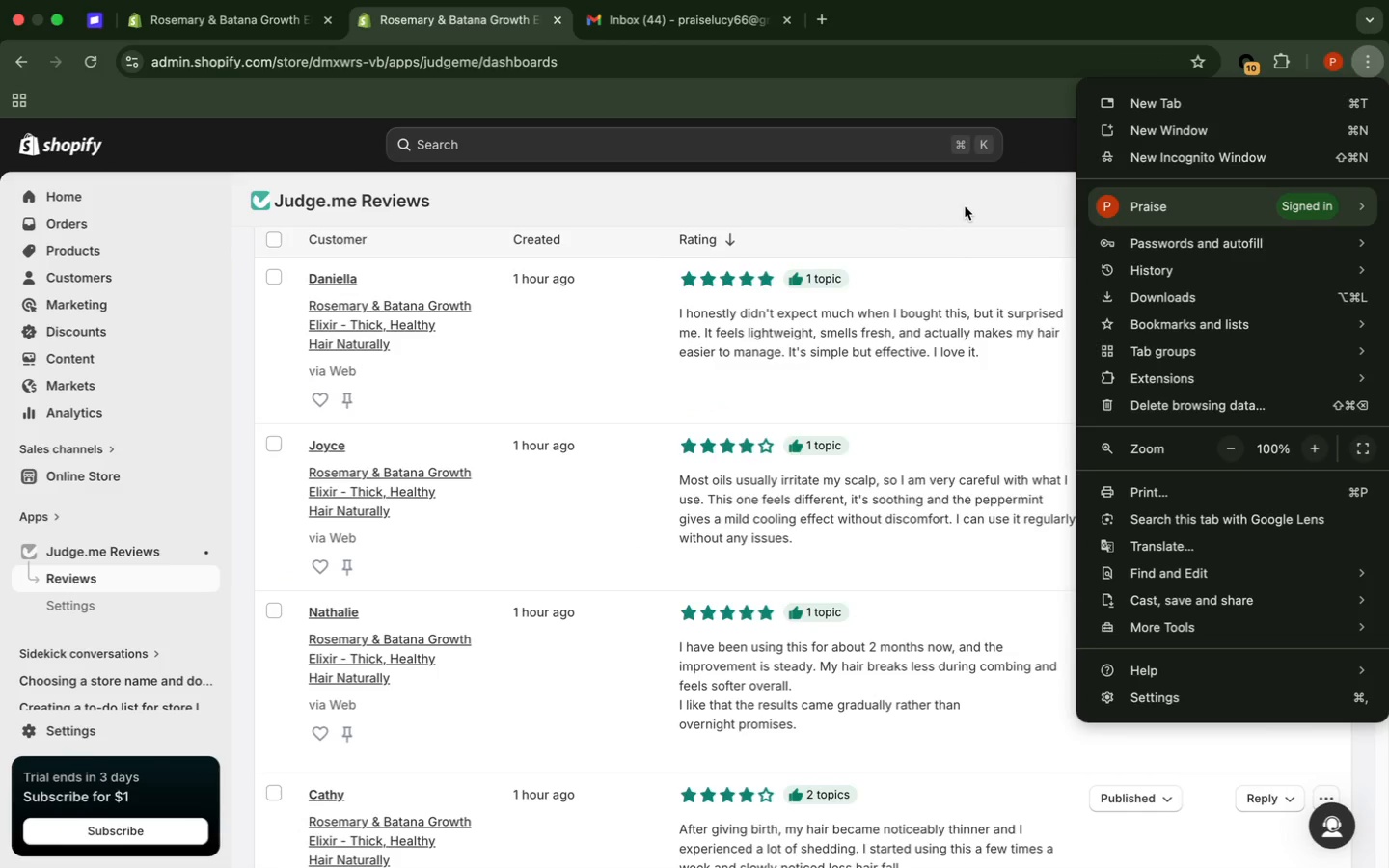 
left_click([965, 206])
 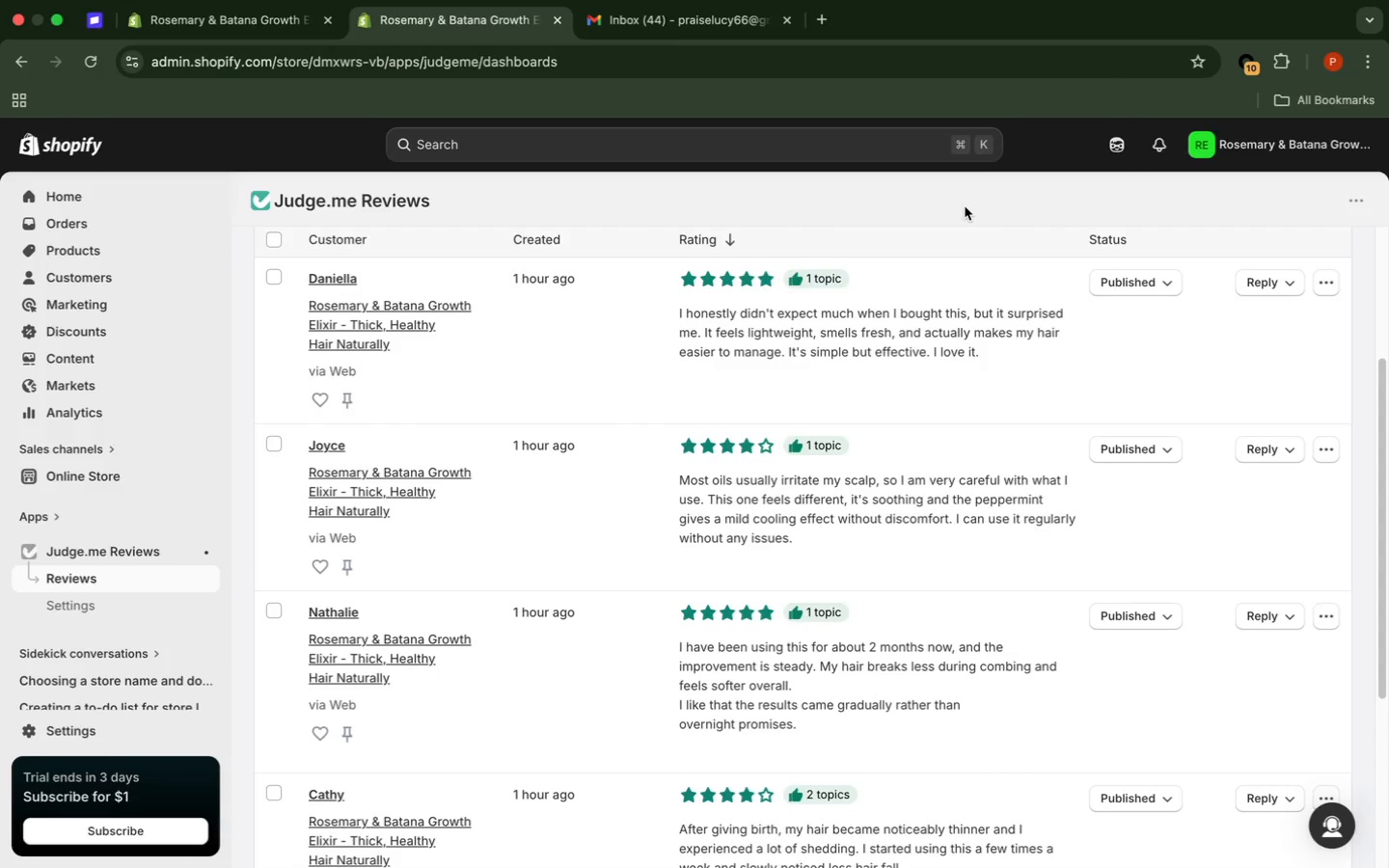 
scroll: coordinate [964, 207], scroll_direction: up, amount: 3.0
 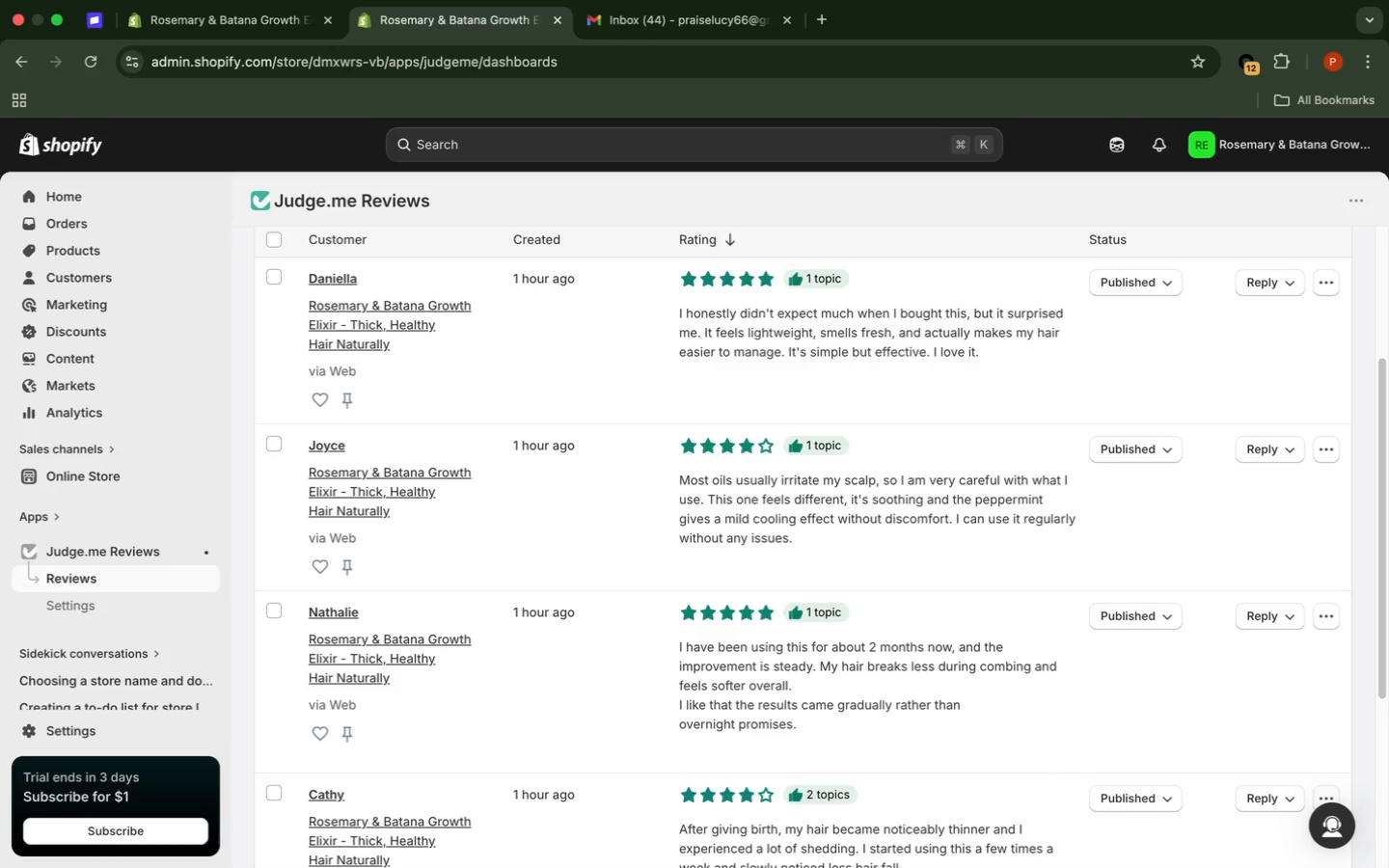 
left_click([901, 841])